 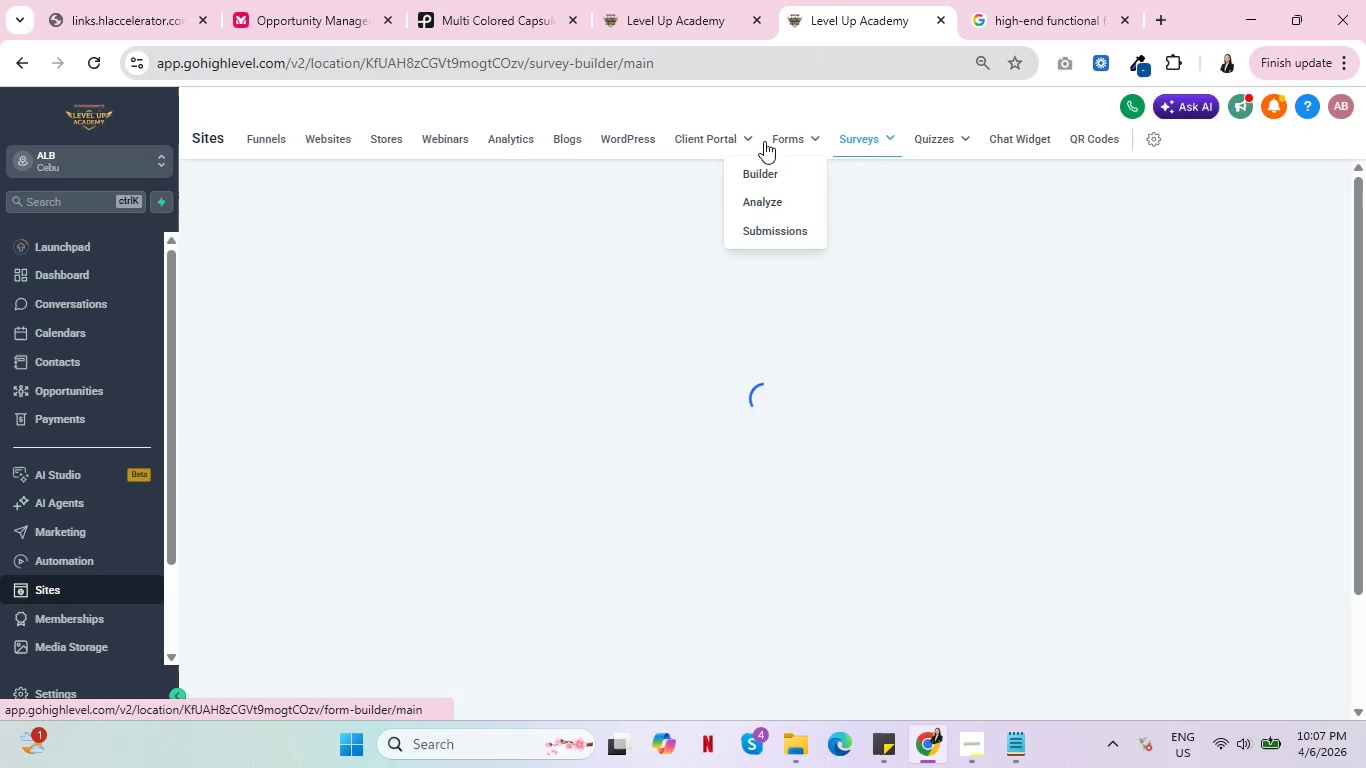 
left_click([270, 135])
 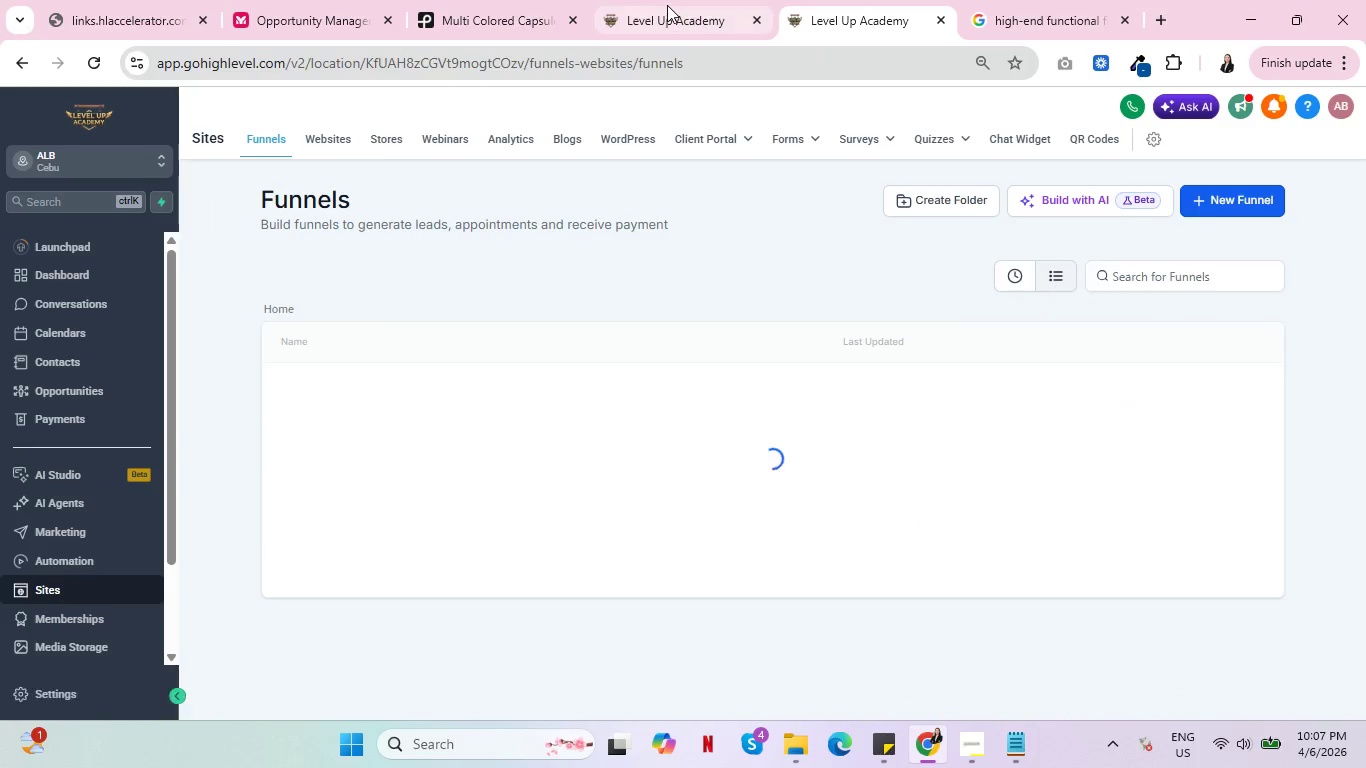 
left_click([667, 5])
 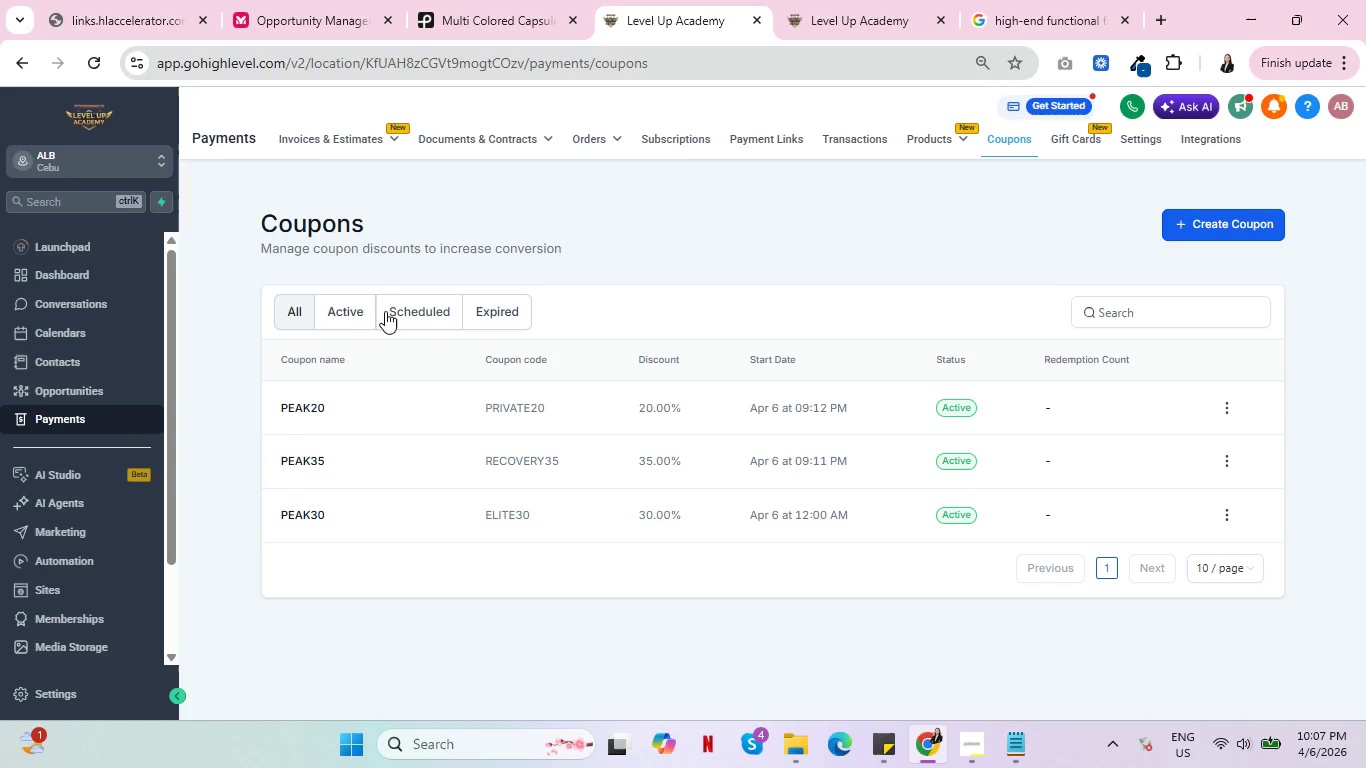 
left_click([344, 305])
 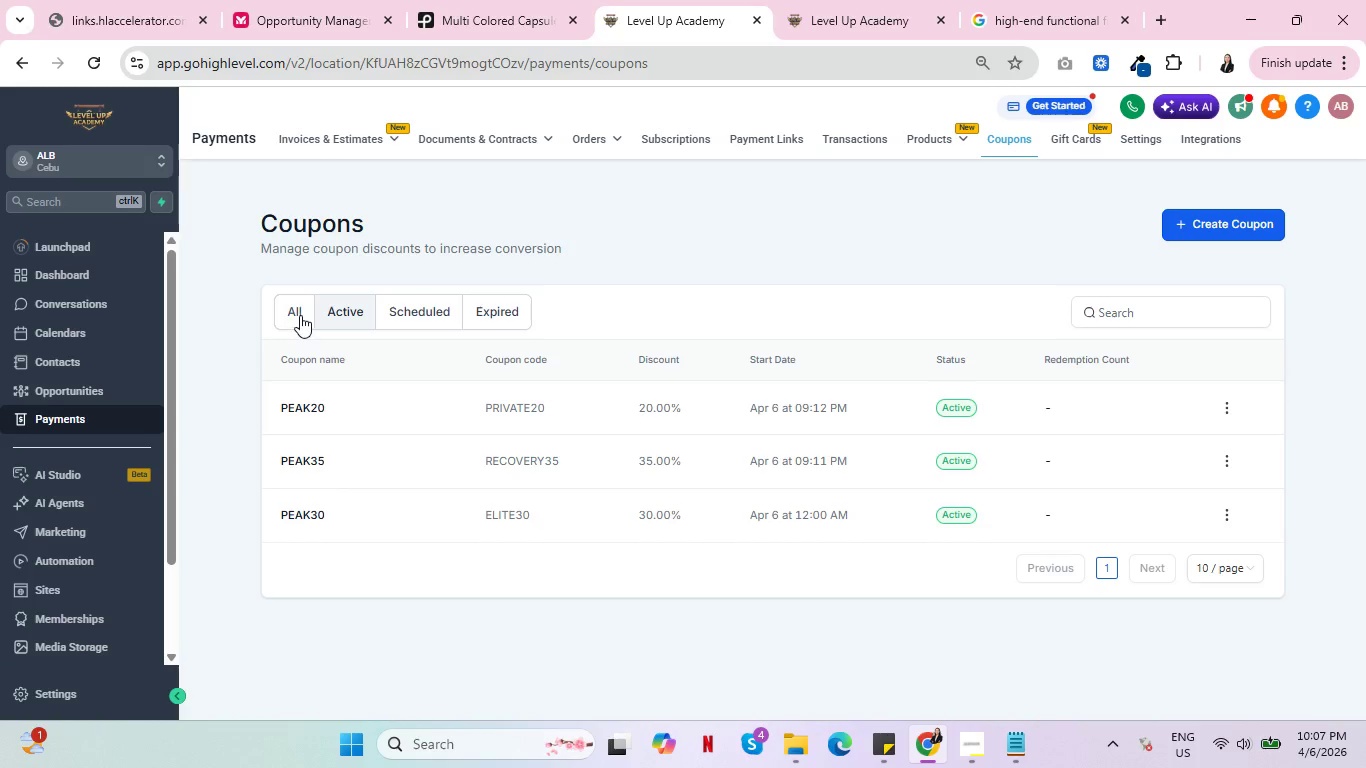 
left_click([300, 315])
 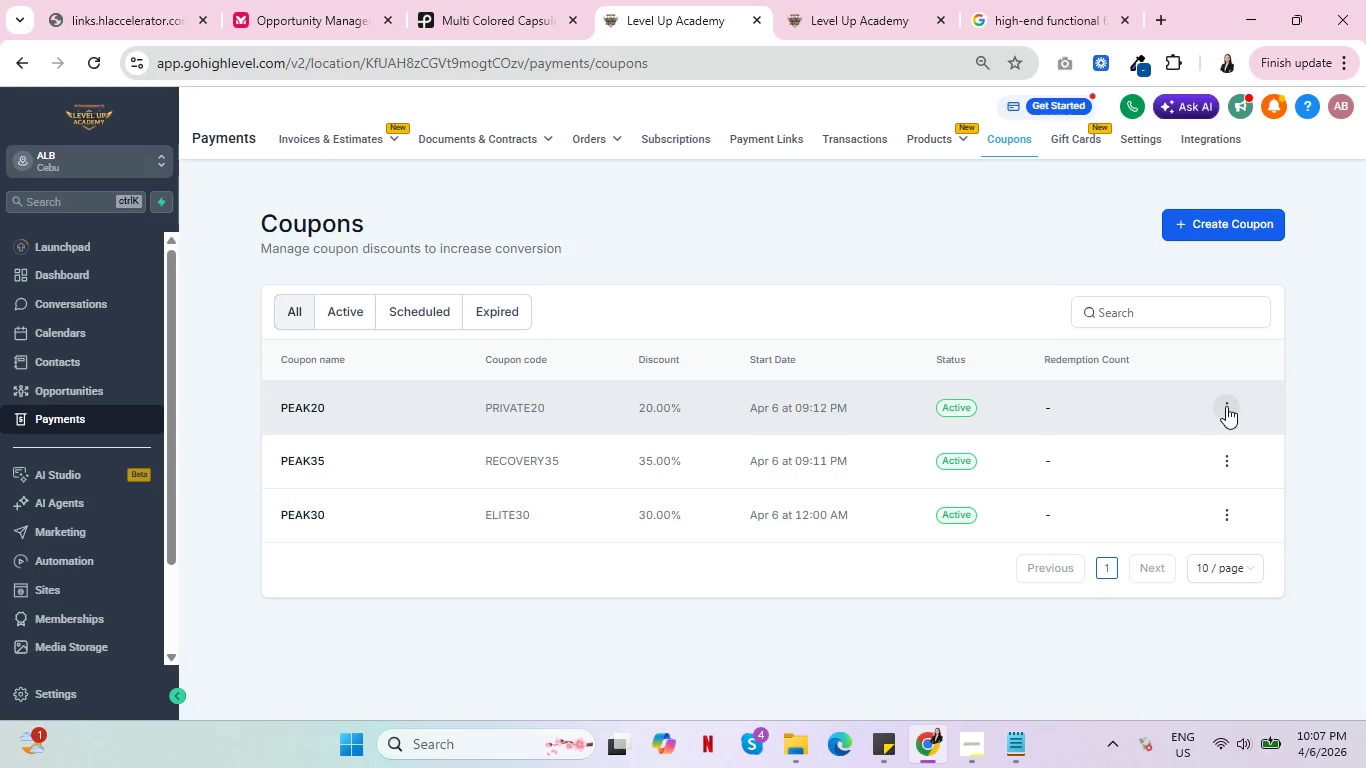 
left_click([1226, 406])
 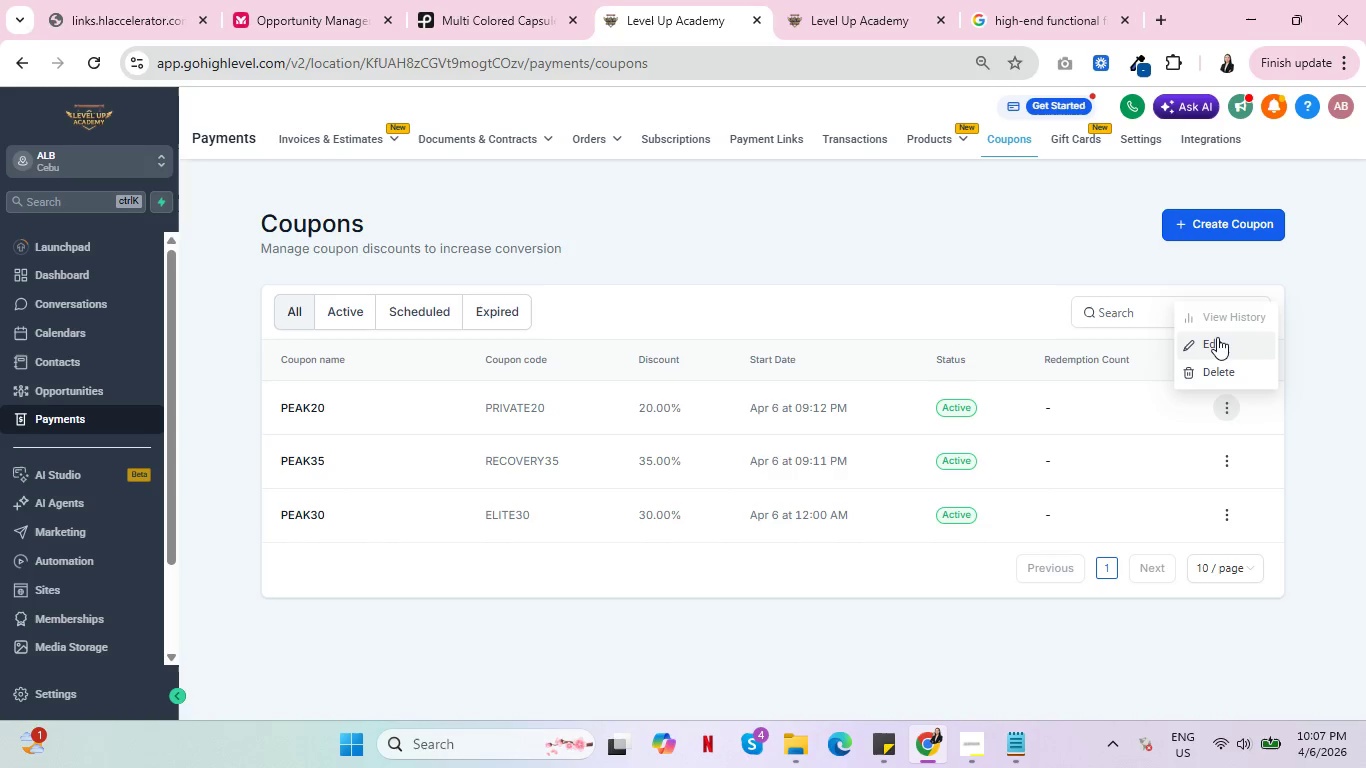 
left_click([1217, 337])
 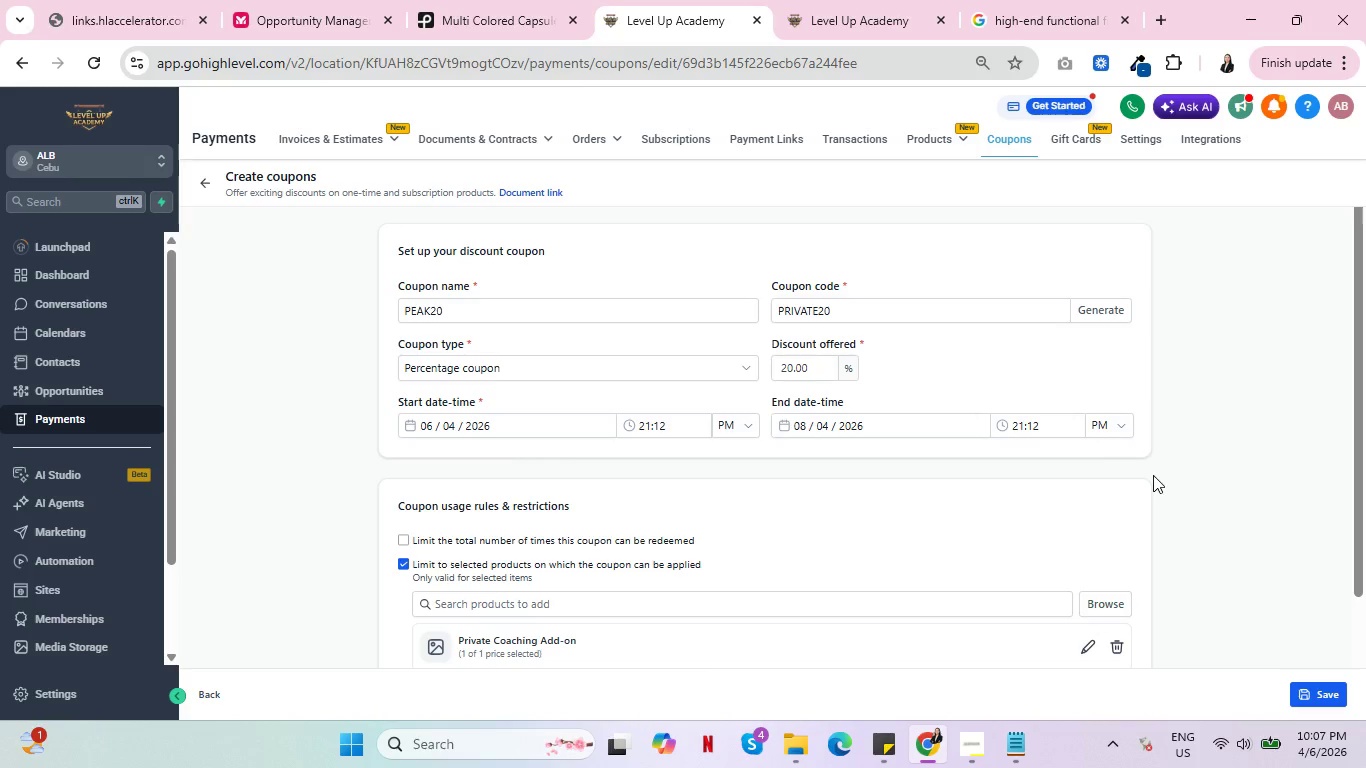 
wait(14.7)
 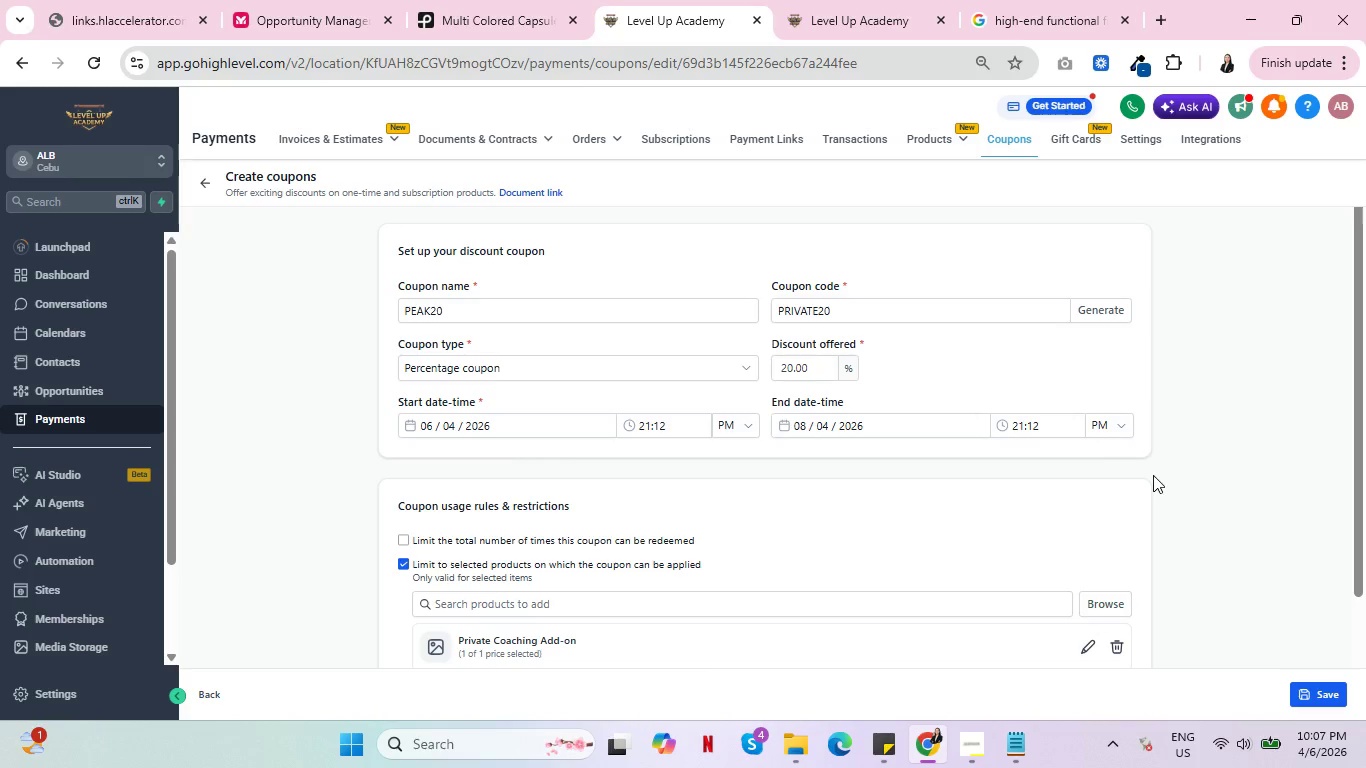 
scroll: coordinate [681, 606], scroll_direction: down, amount: 4.0
 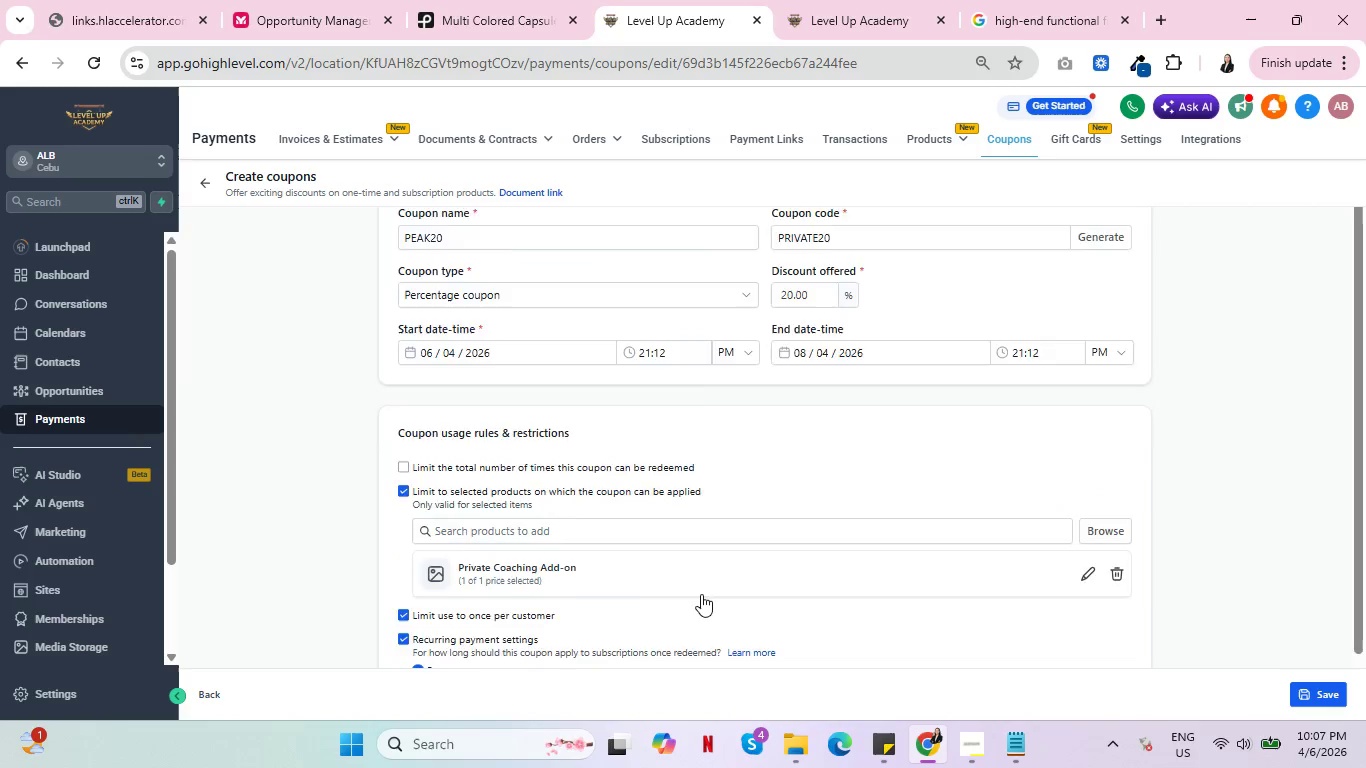 
scroll: coordinate [701, 594], scroll_direction: up, amount: 3.0
 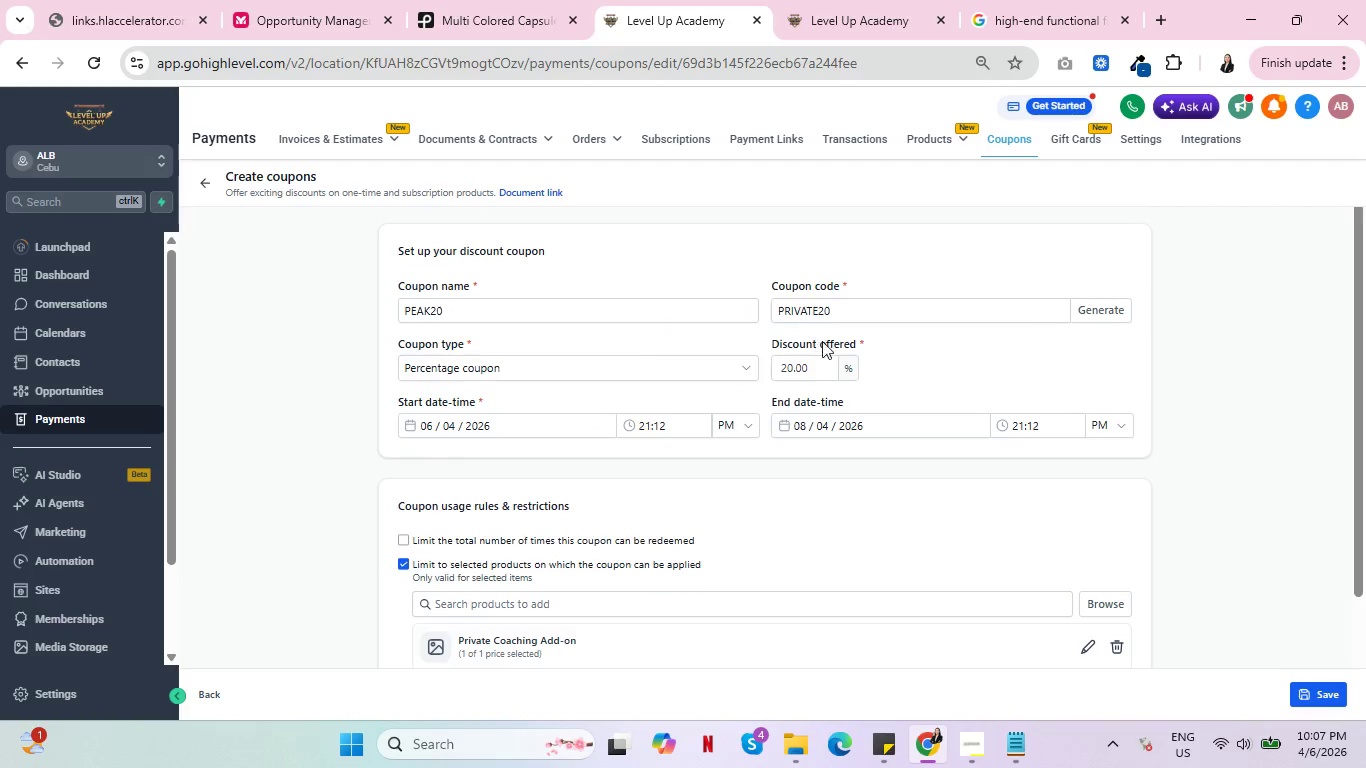 
wait(10.98)
 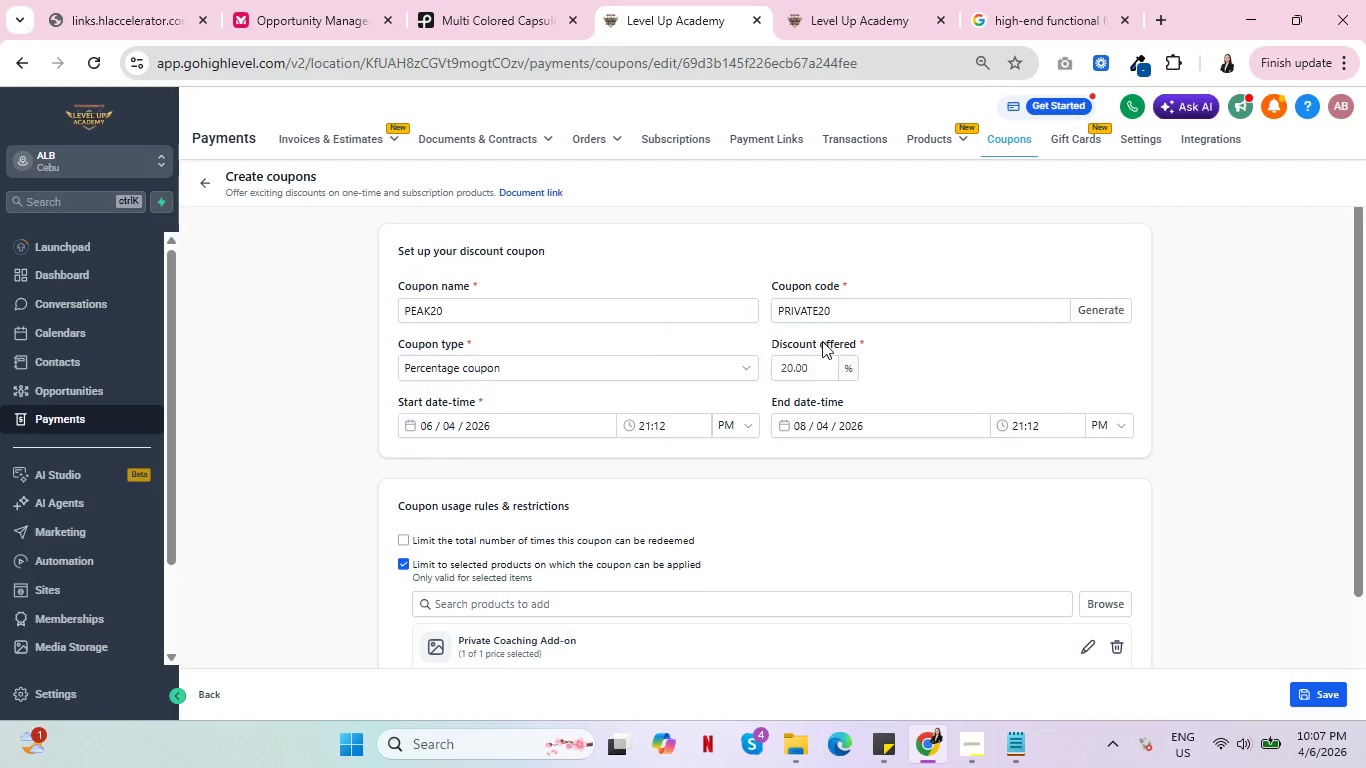 
left_click([208, 179])
 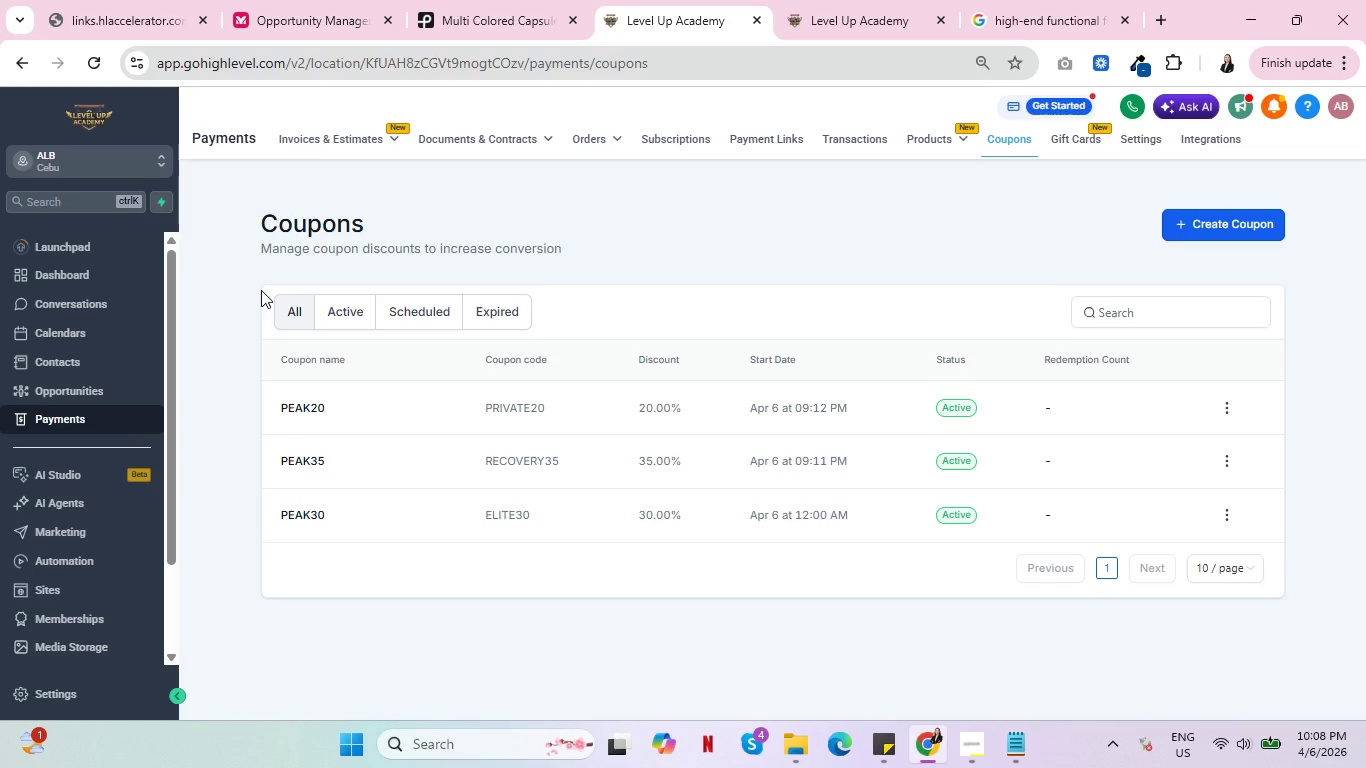 
wait(15.34)
 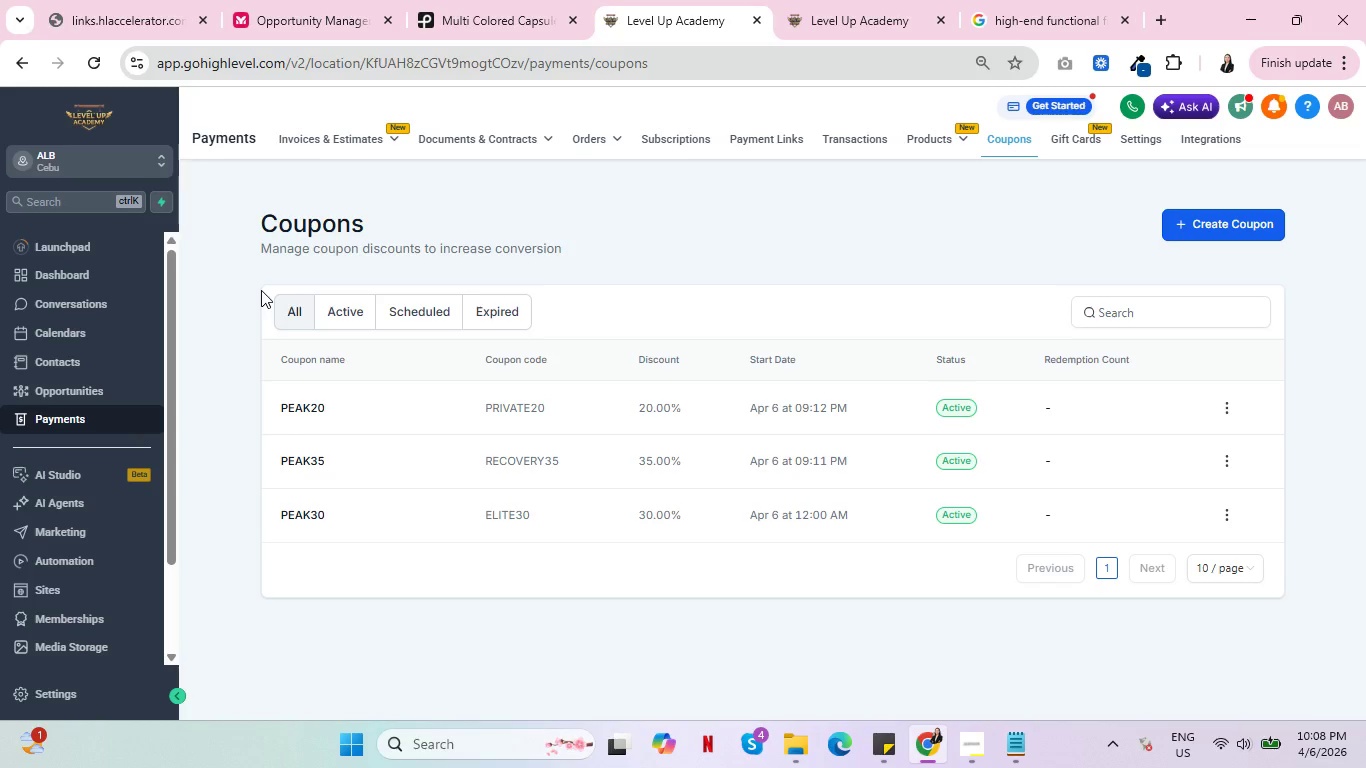 
scroll: coordinate [68, 496], scroll_direction: down, amount: 4.0
 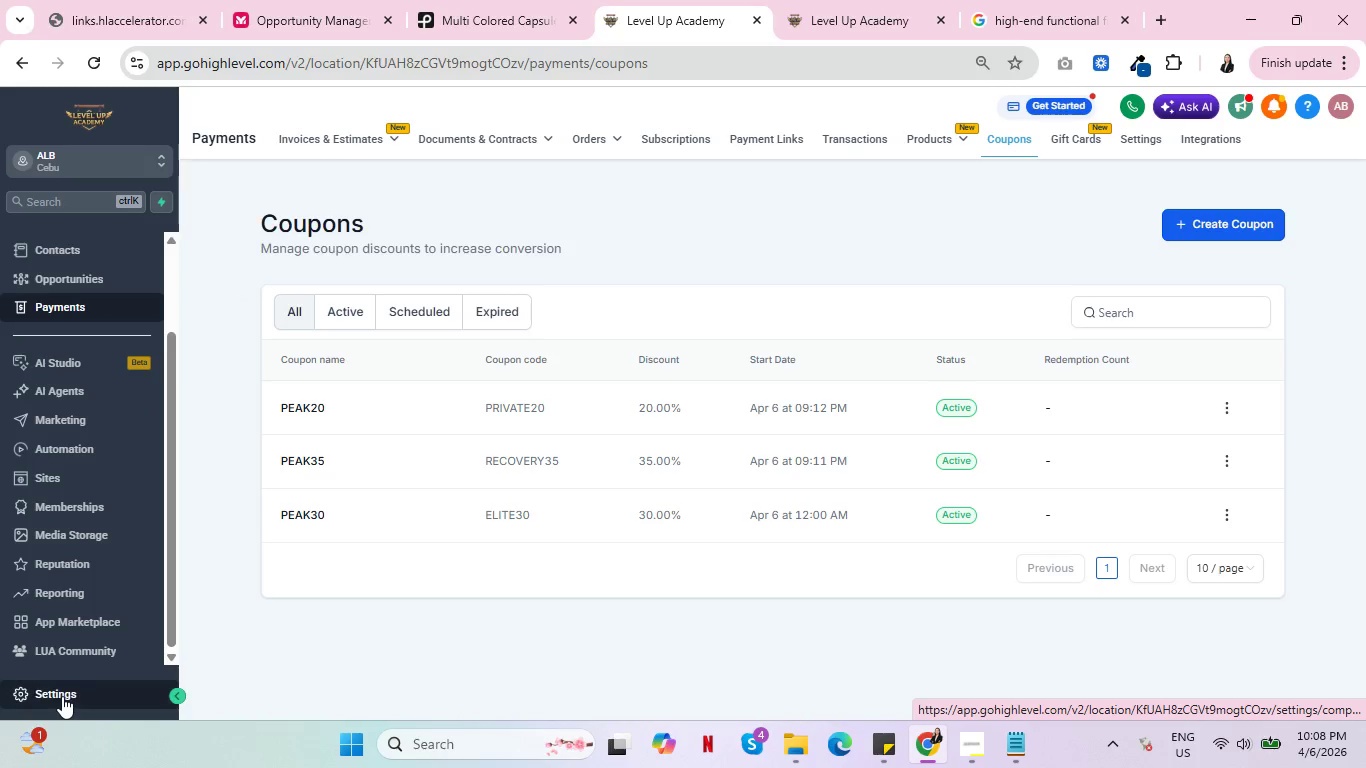 
left_click([62, 696])
 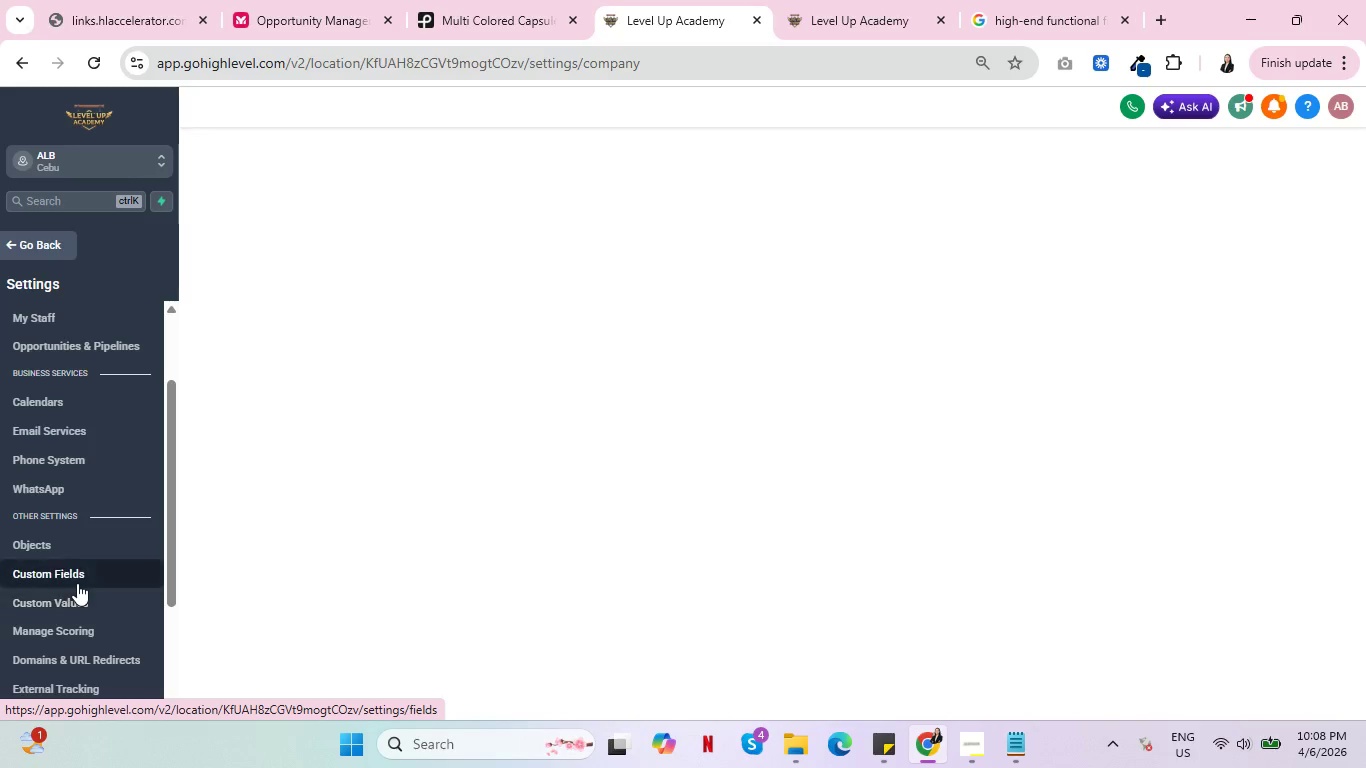 
left_click([77, 581])
 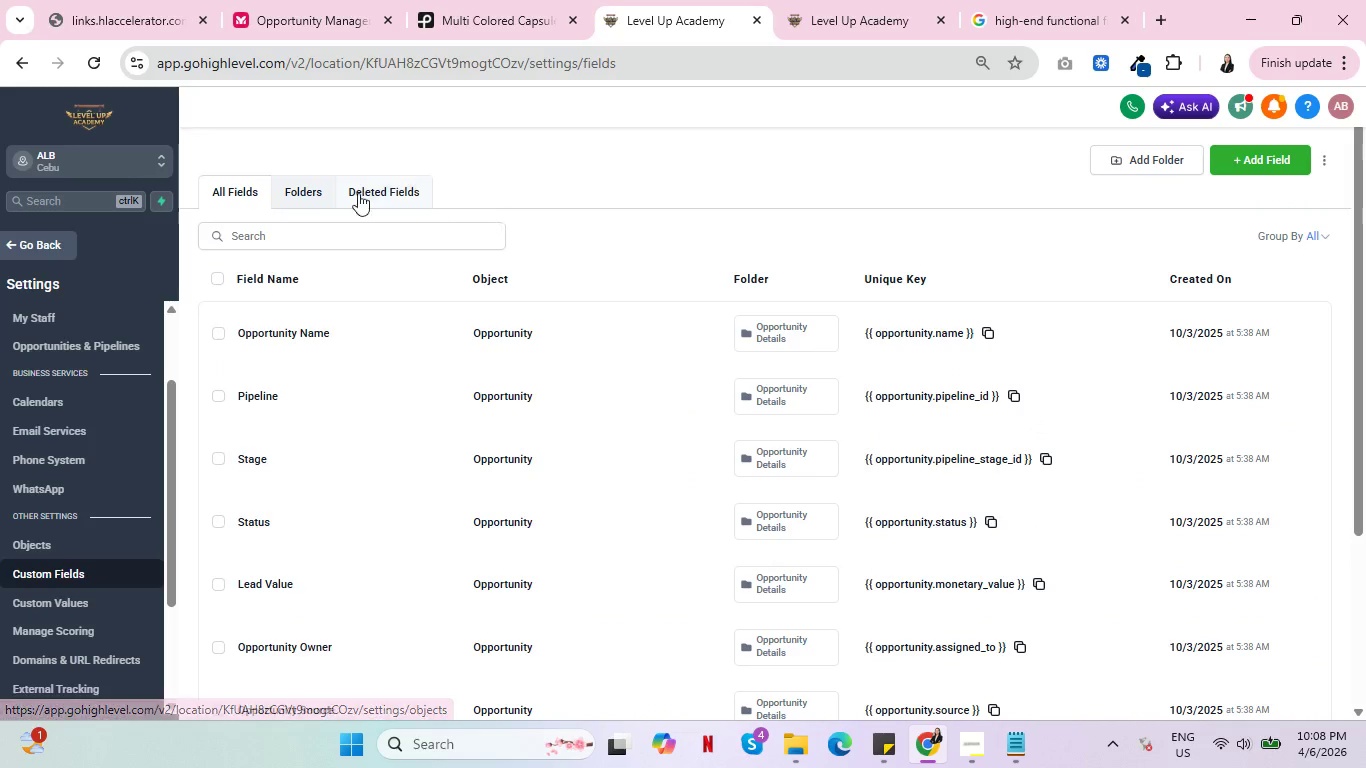 
left_click([305, 190])
 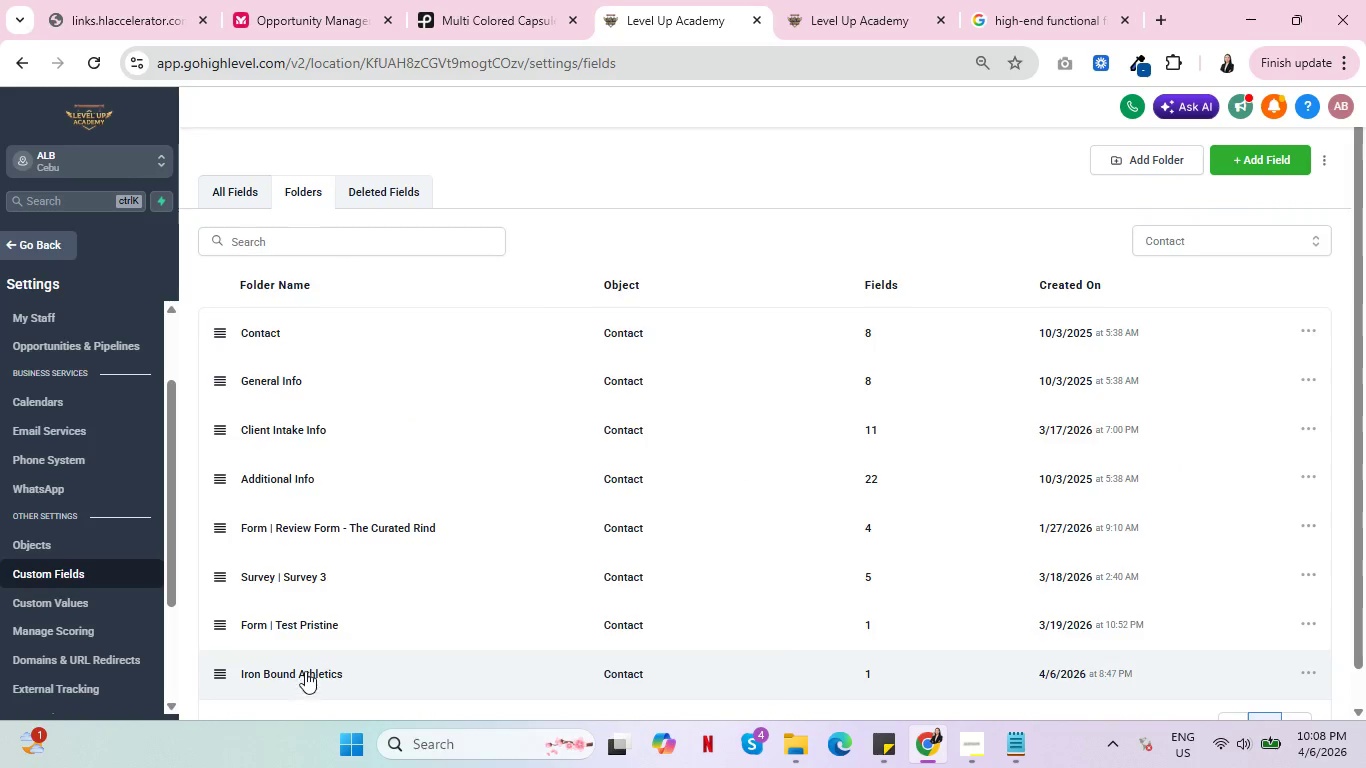 
left_click([305, 671])
 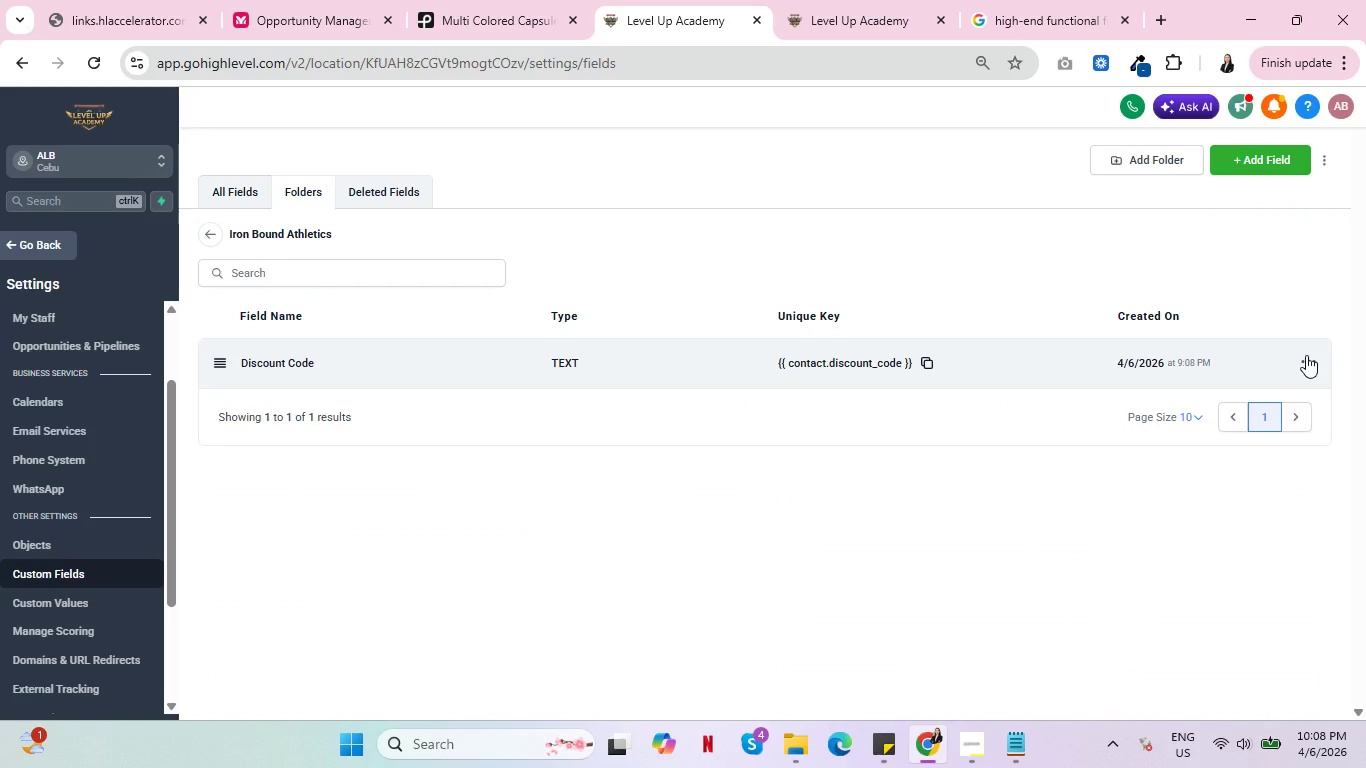 
left_click([1304, 355])
 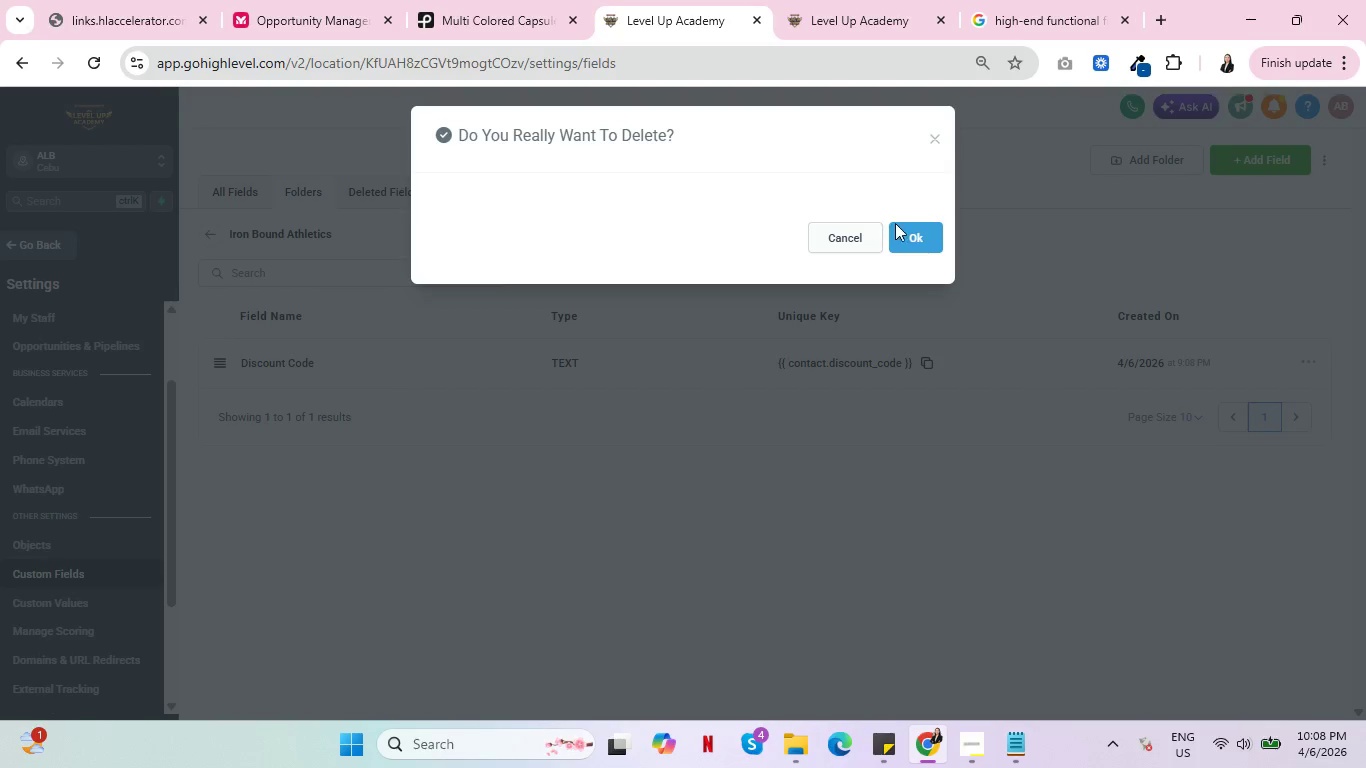 
left_click([920, 238])
 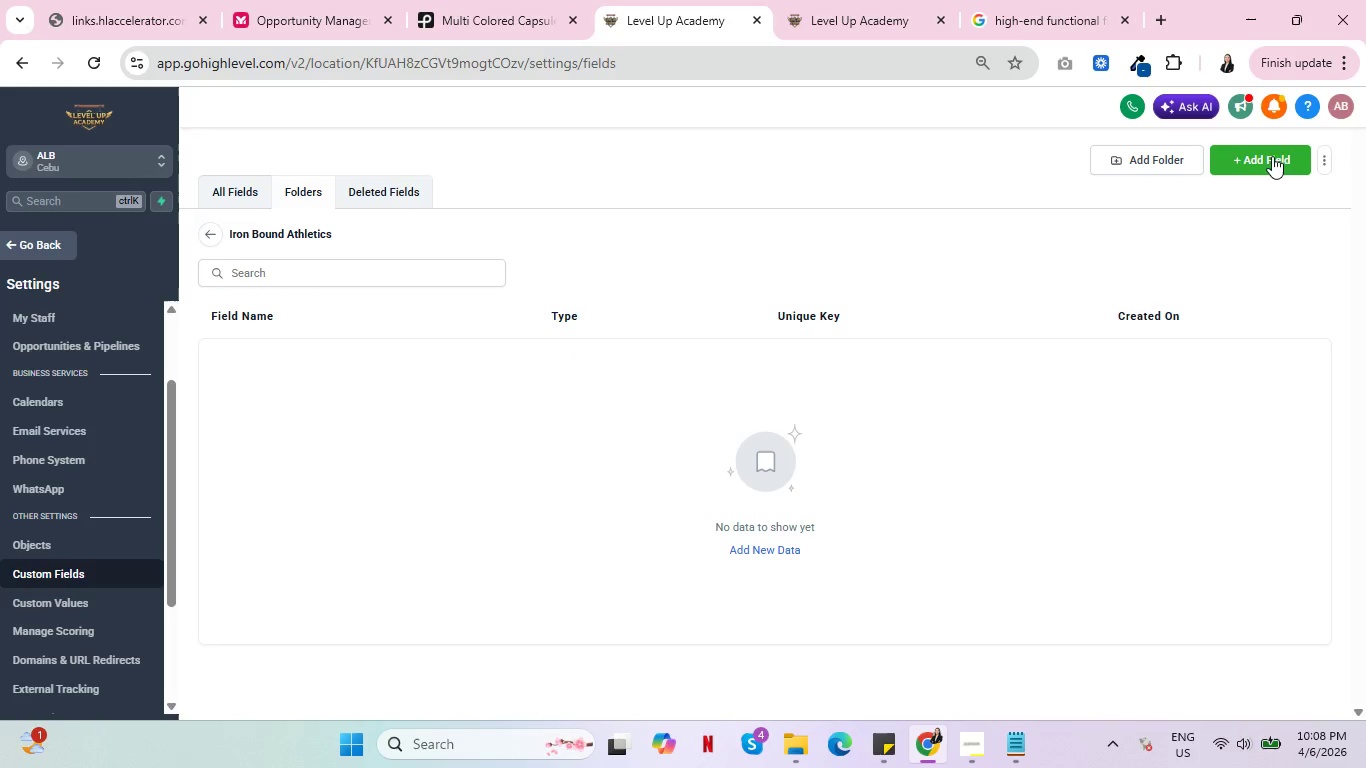 
left_click([1265, 157])
 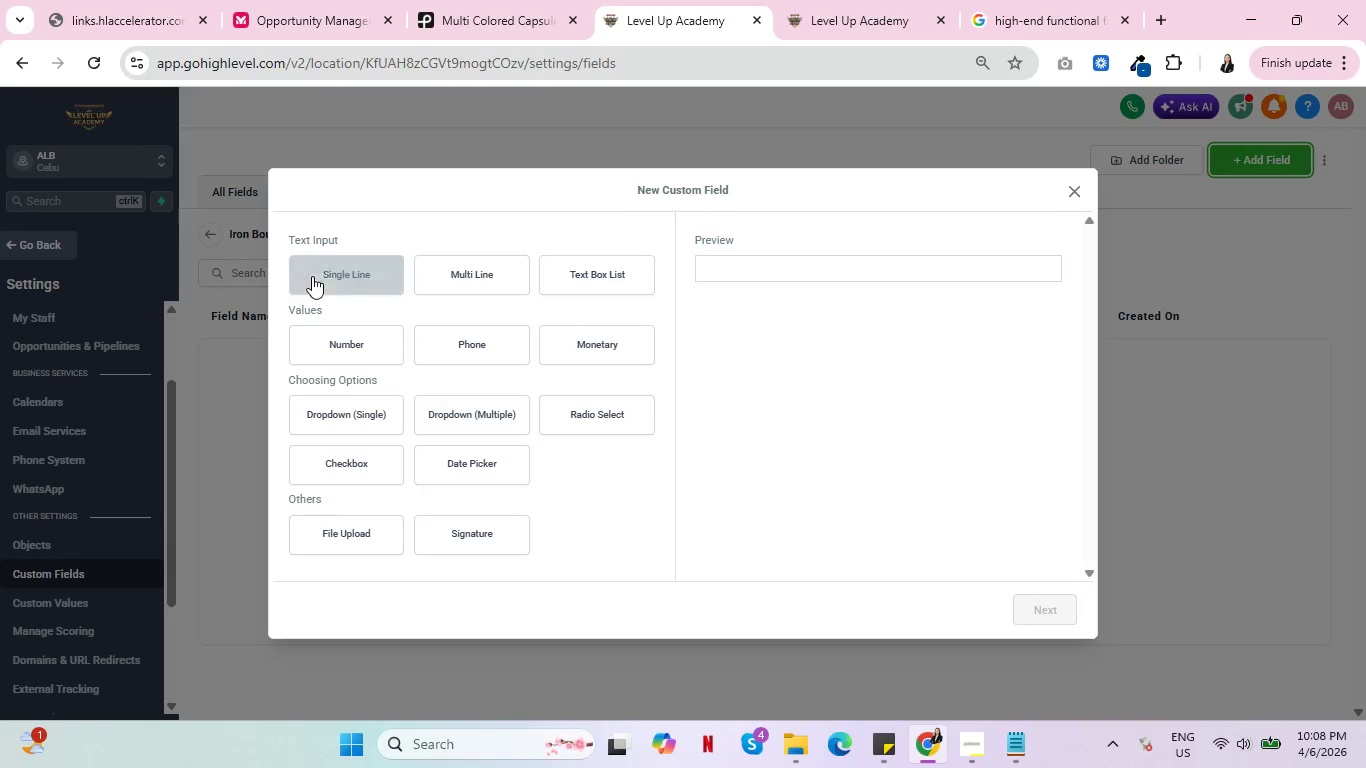 
left_click([312, 276])
 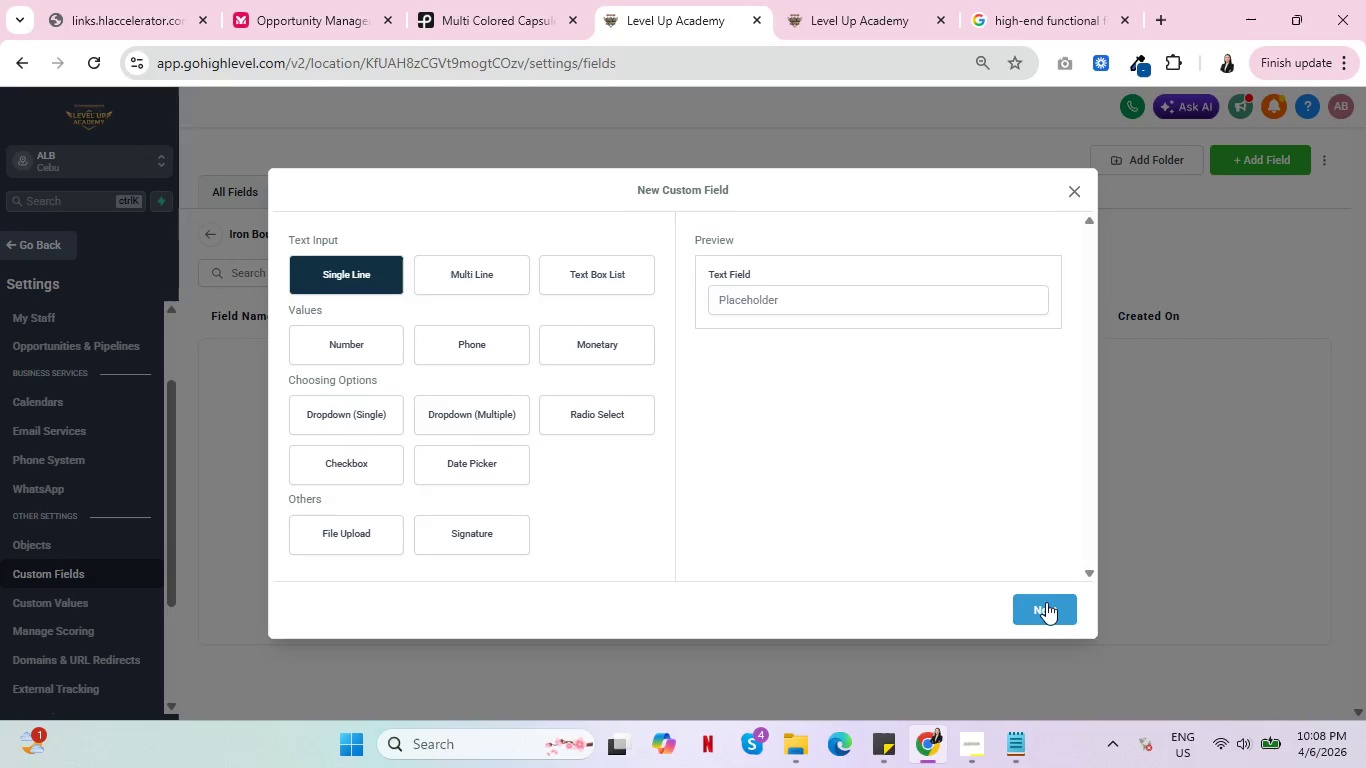 
left_click([1047, 603])
 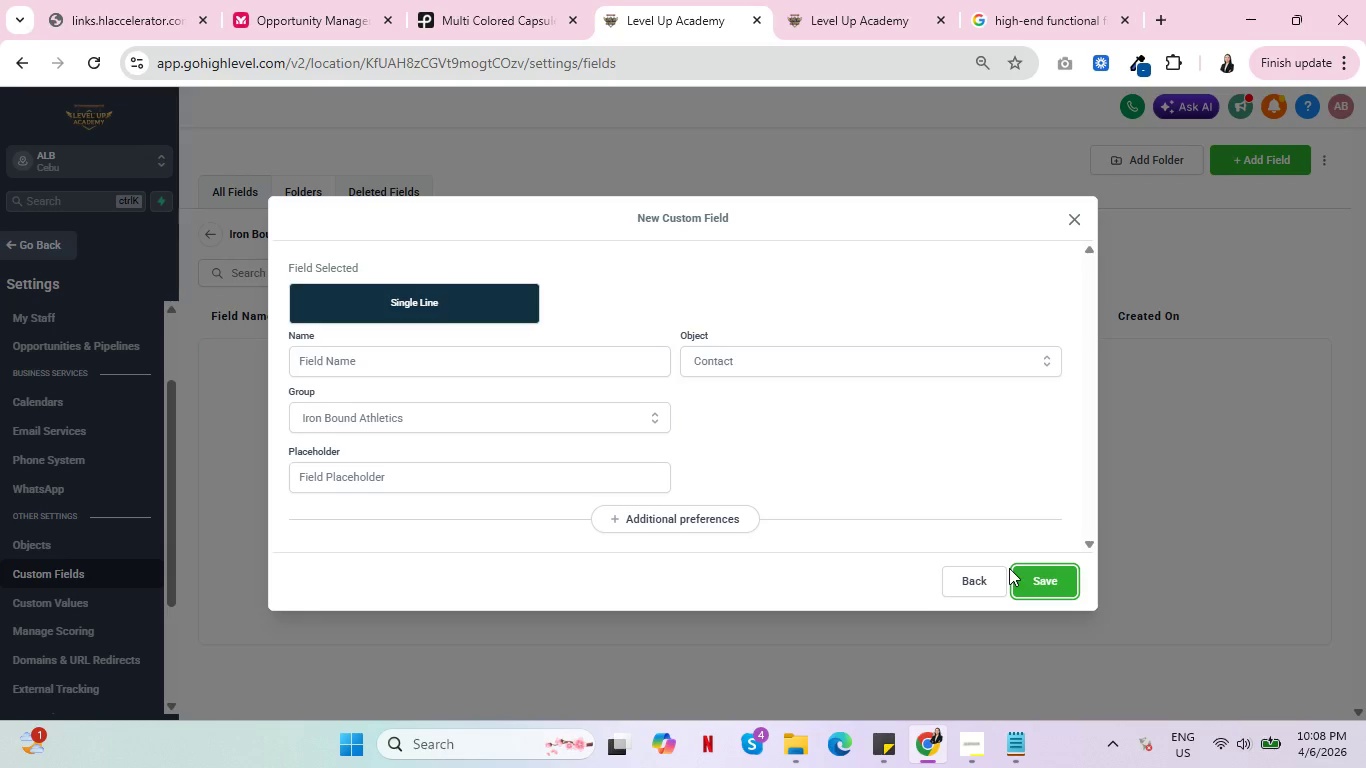 
wait(11.47)
 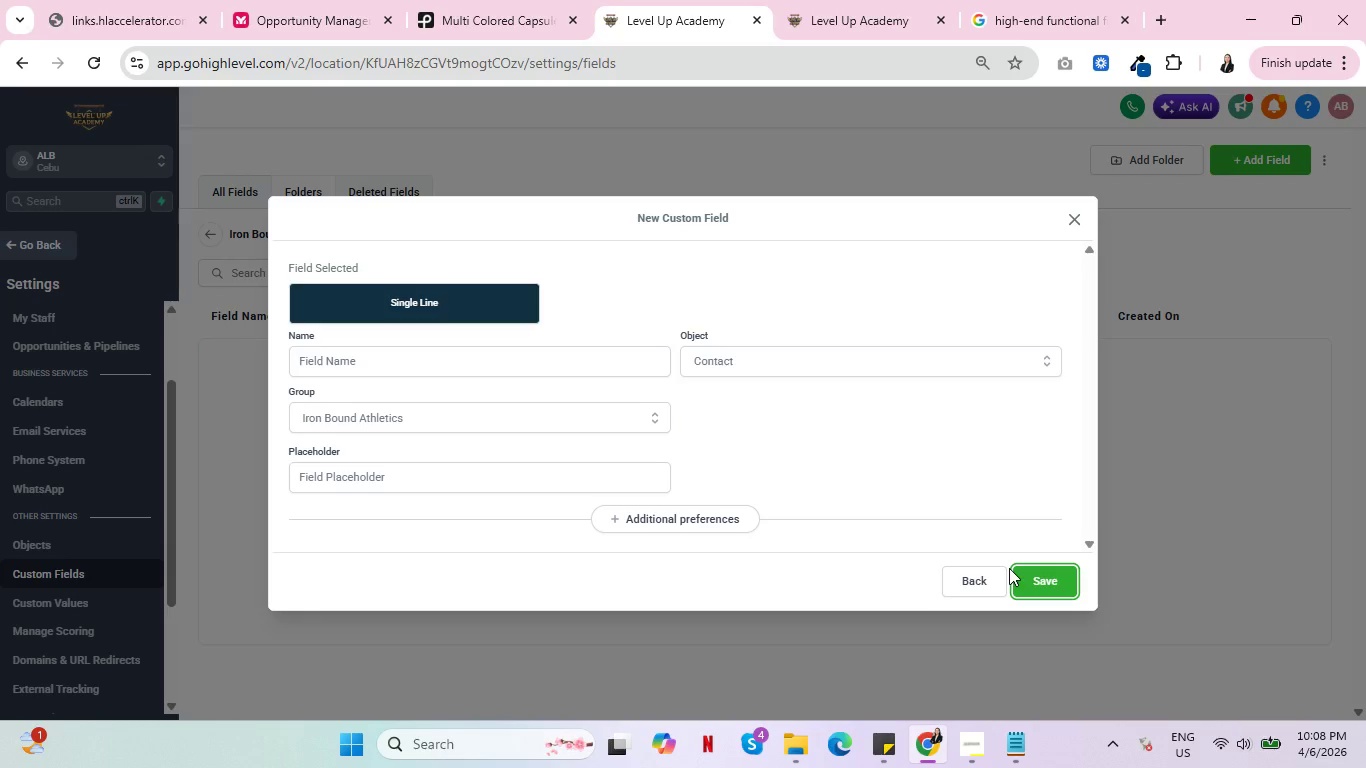 
left_click([419, 365])
 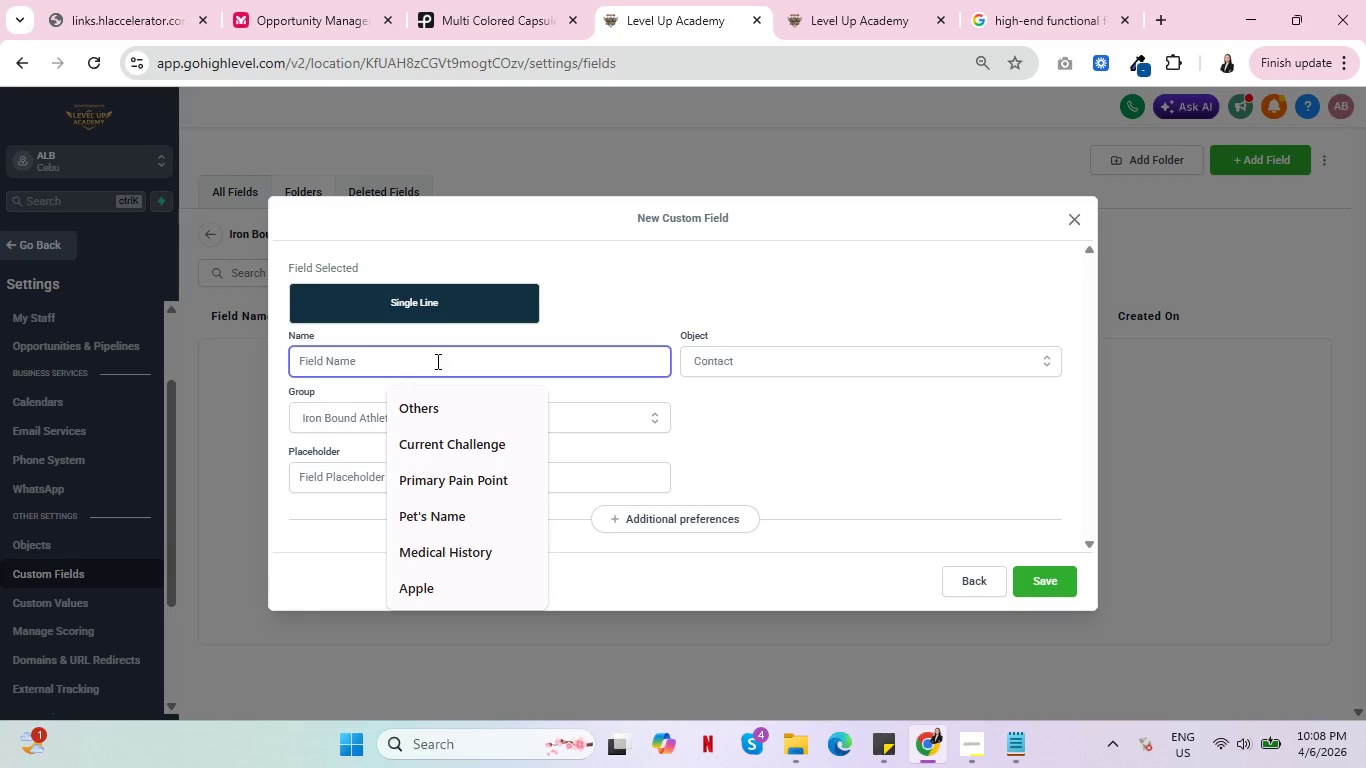 
left_click([861, 0])
 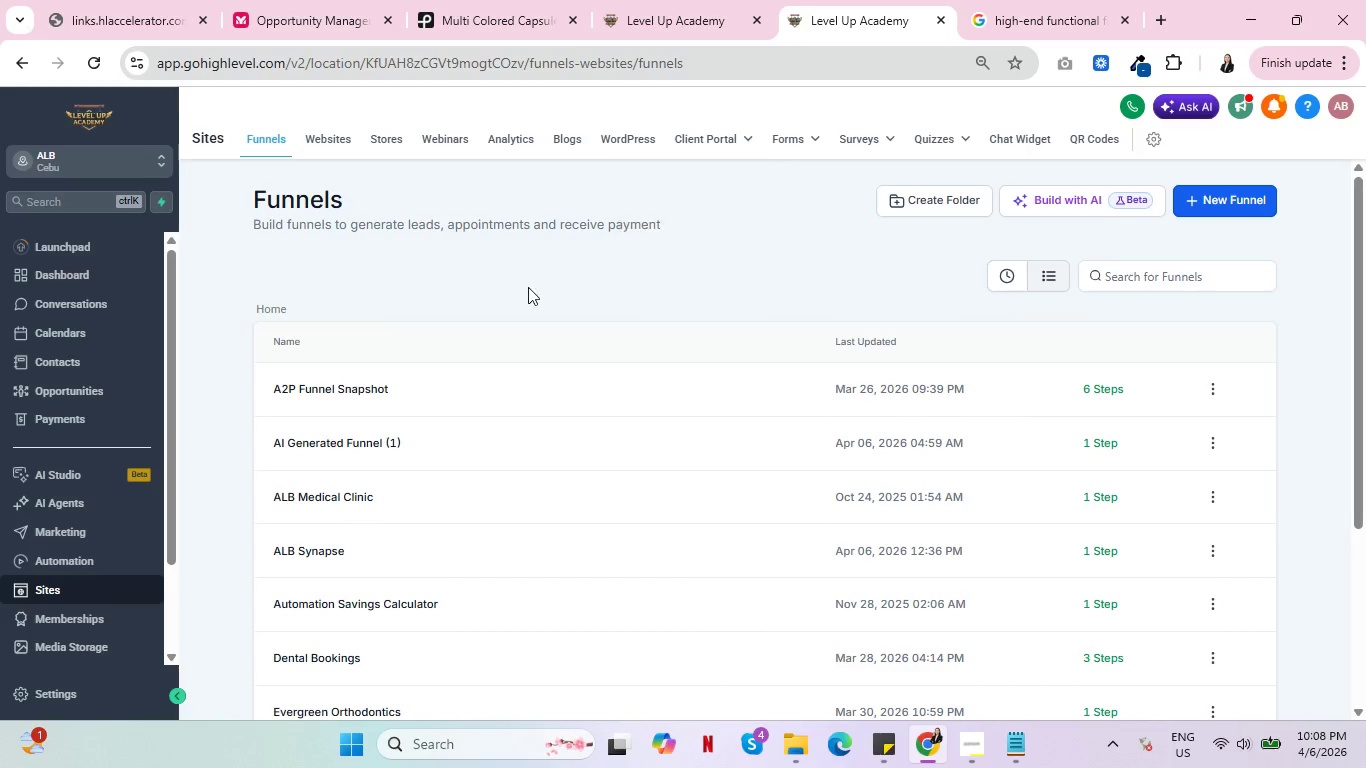 
scroll: coordinate [385, 464], scroll_direction: down, amount: 3.0
 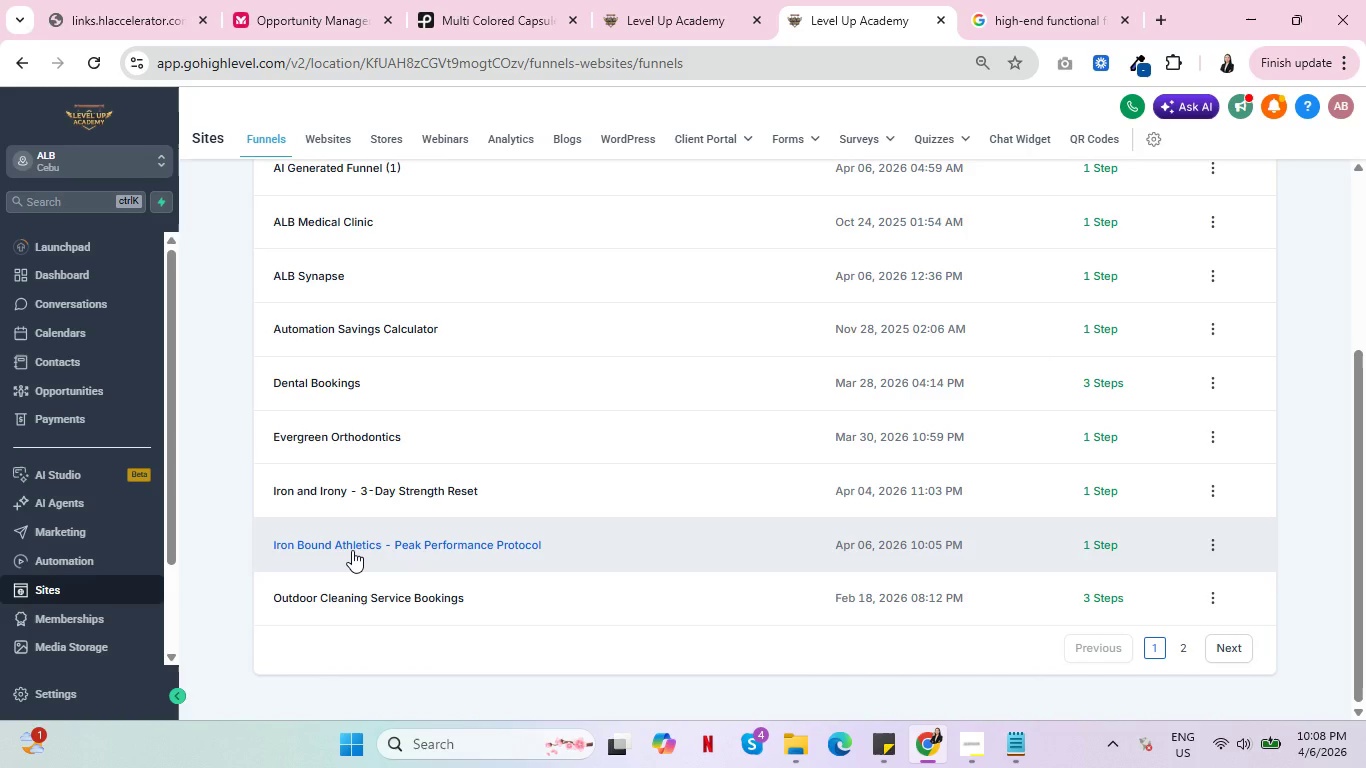 
left_click([352, 550])
 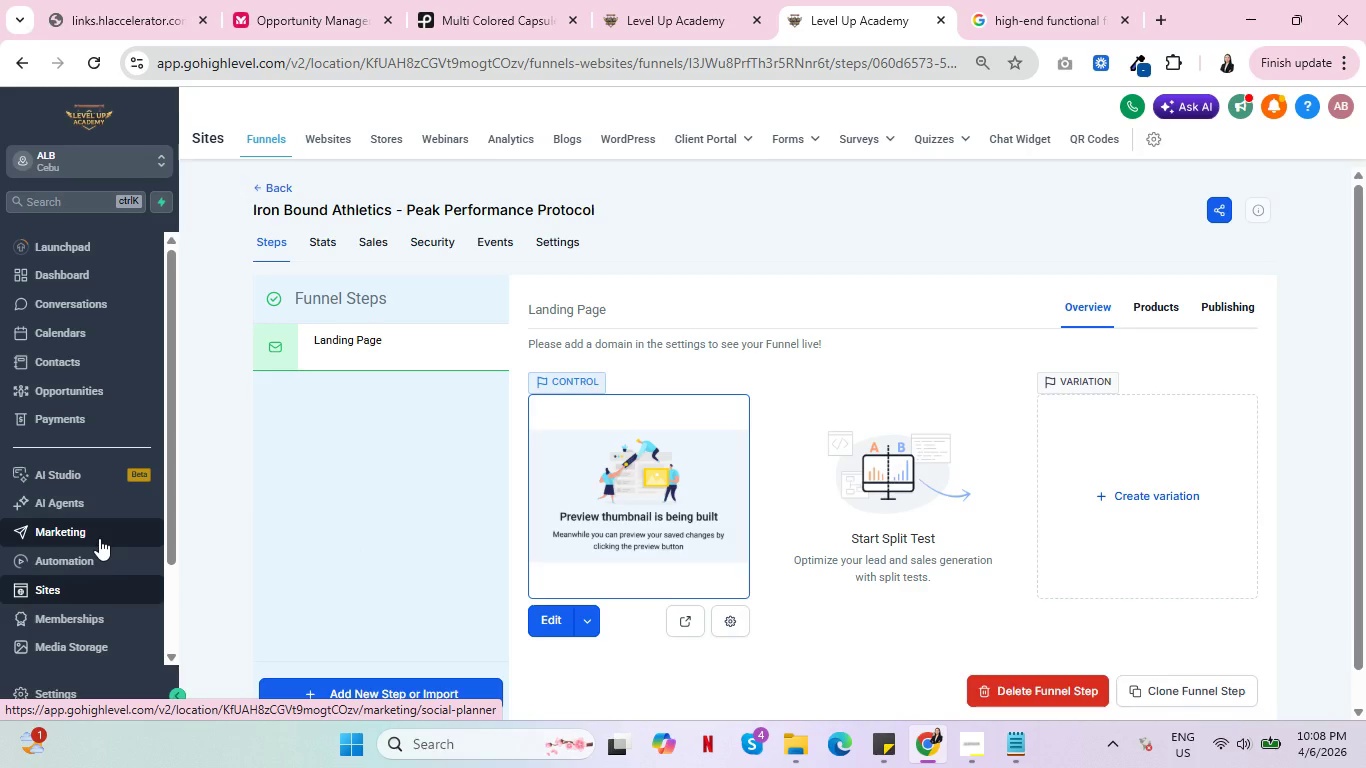 
wait(10.73)
 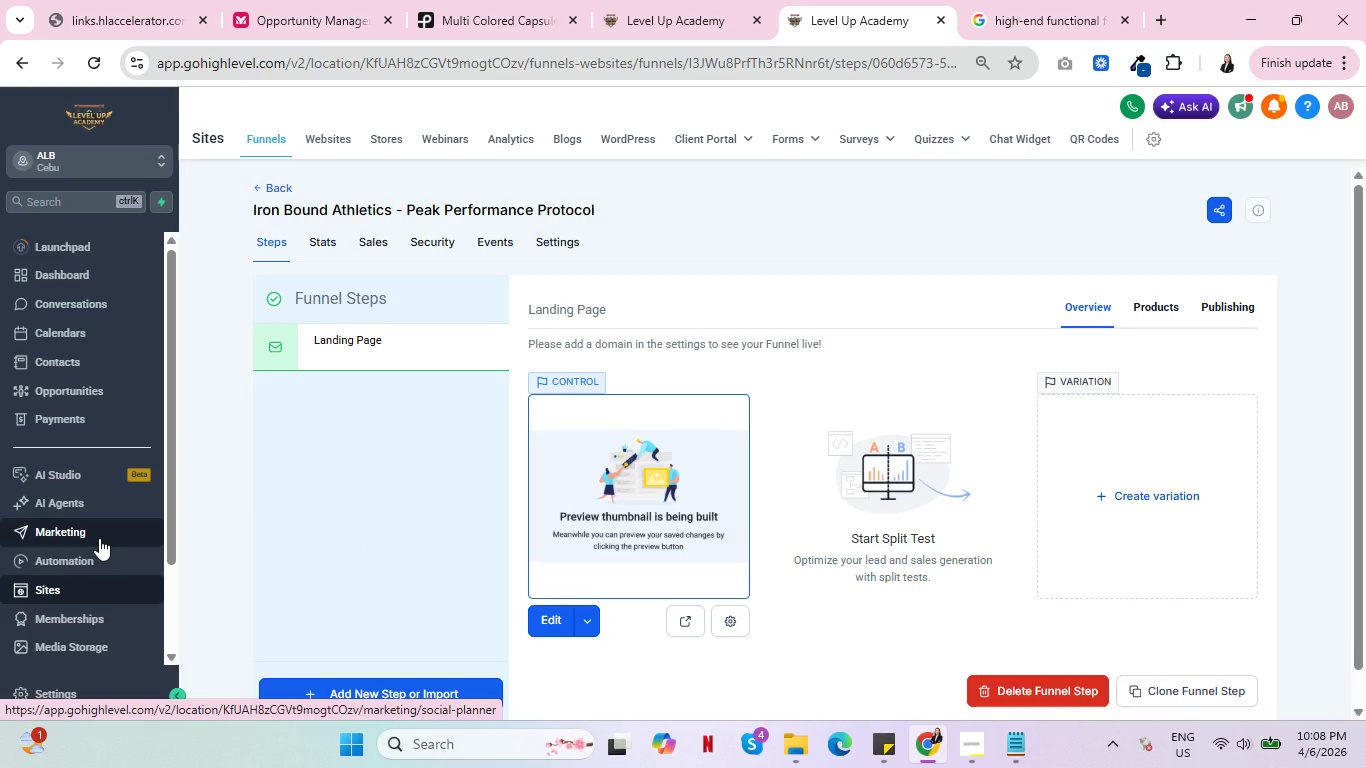 
scroll: coordinate [64, 542], scroll_direction: down, amount: 1.0
 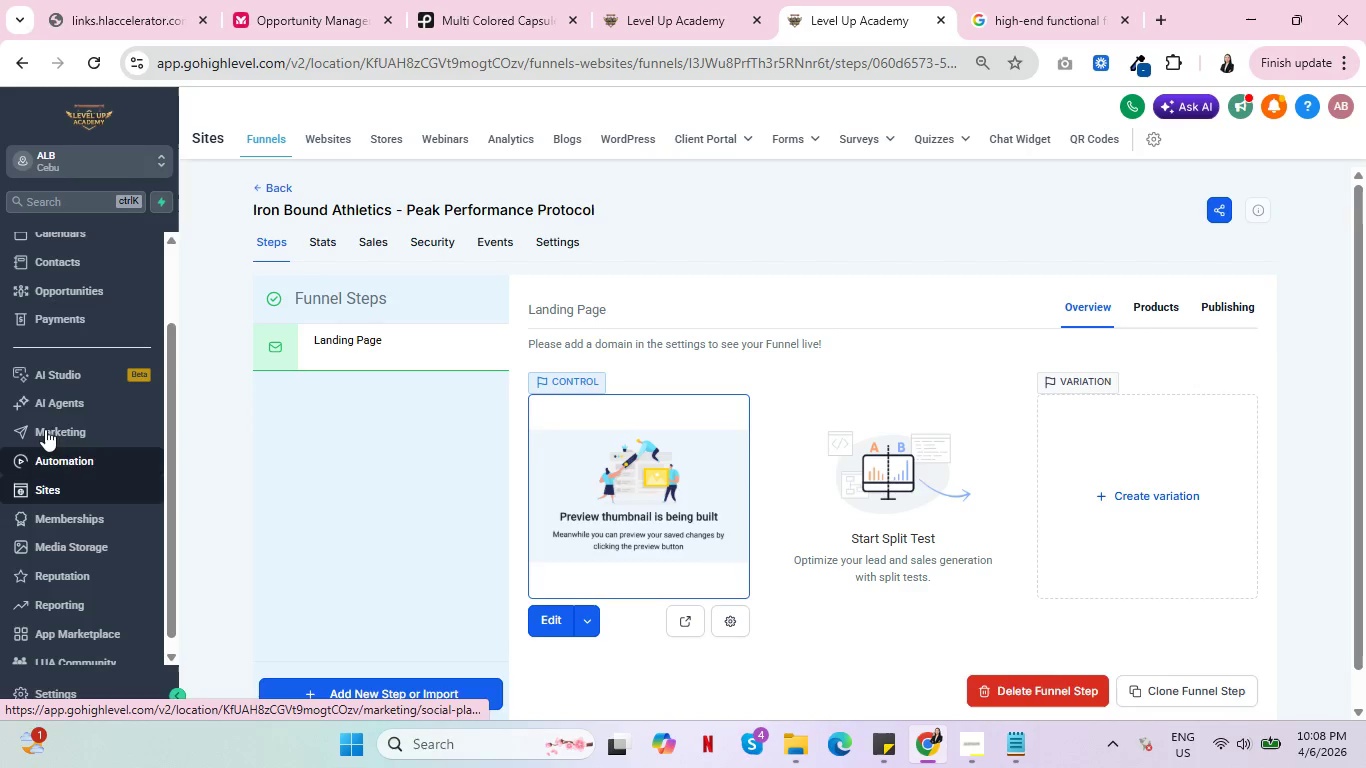 
left_click([62, 305])
 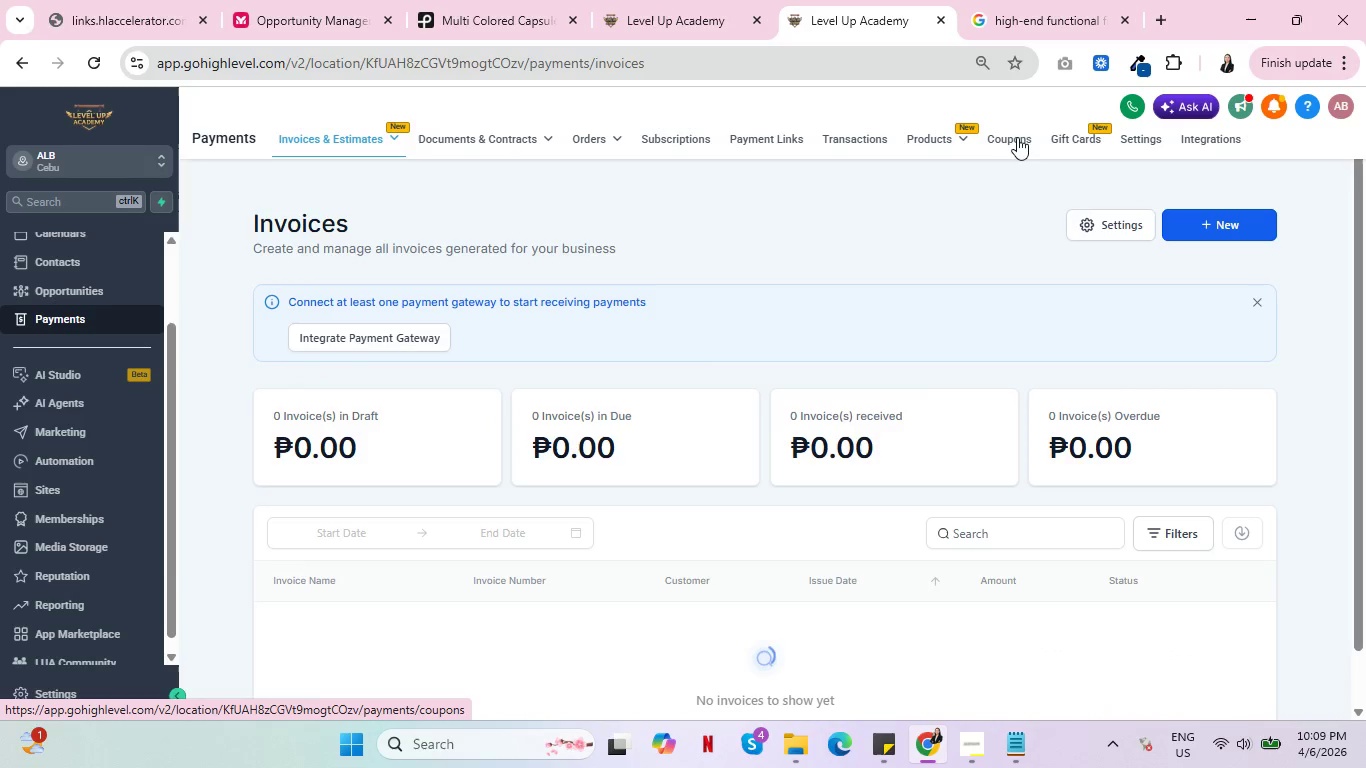 
left_click([1019, 136])
 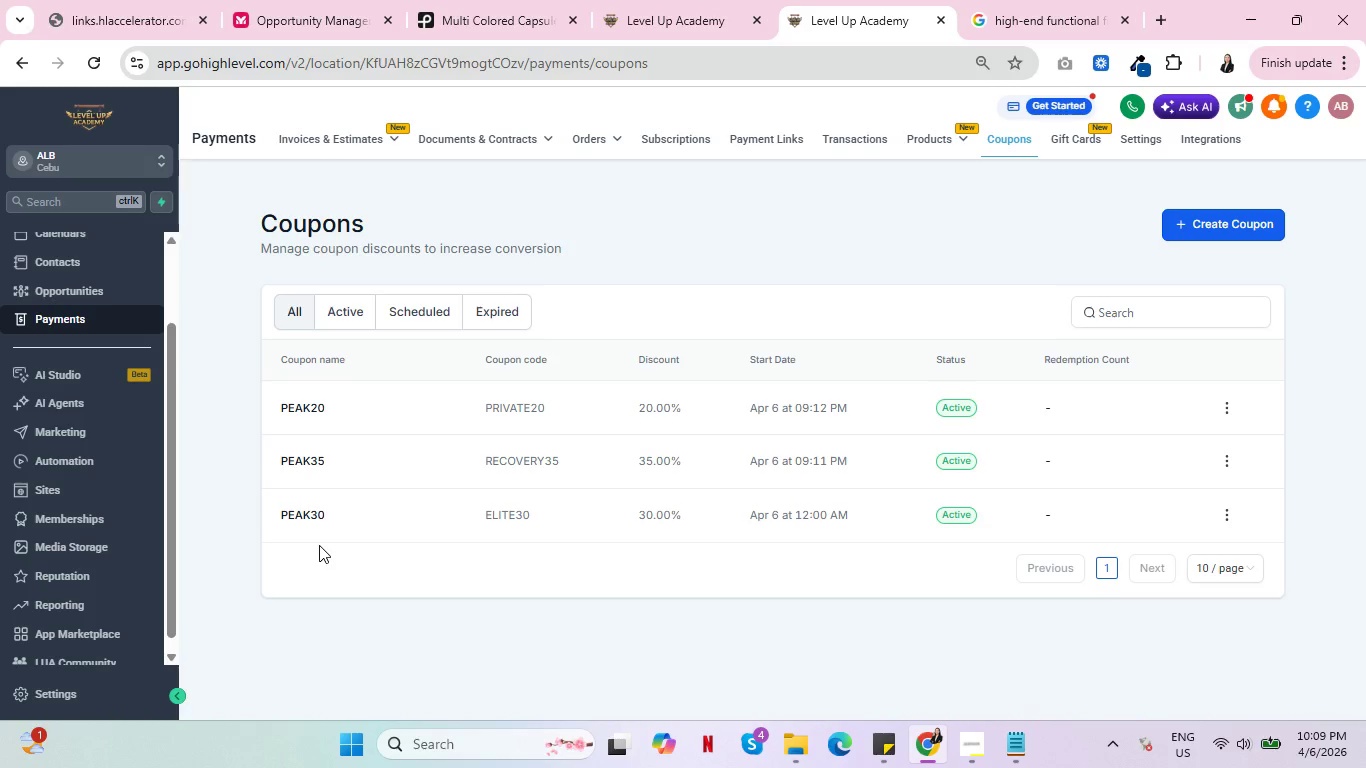 
wait(10.38)
 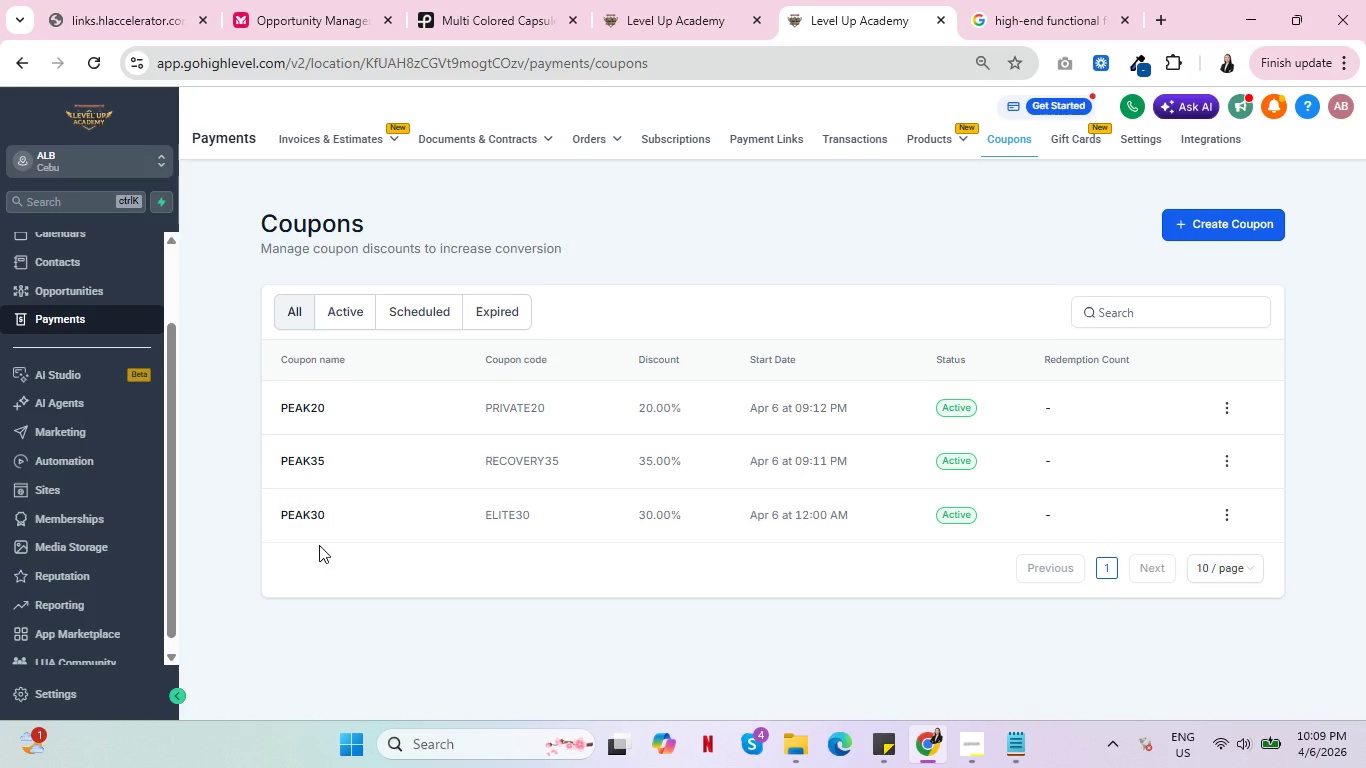 
left_click([728, 0])
 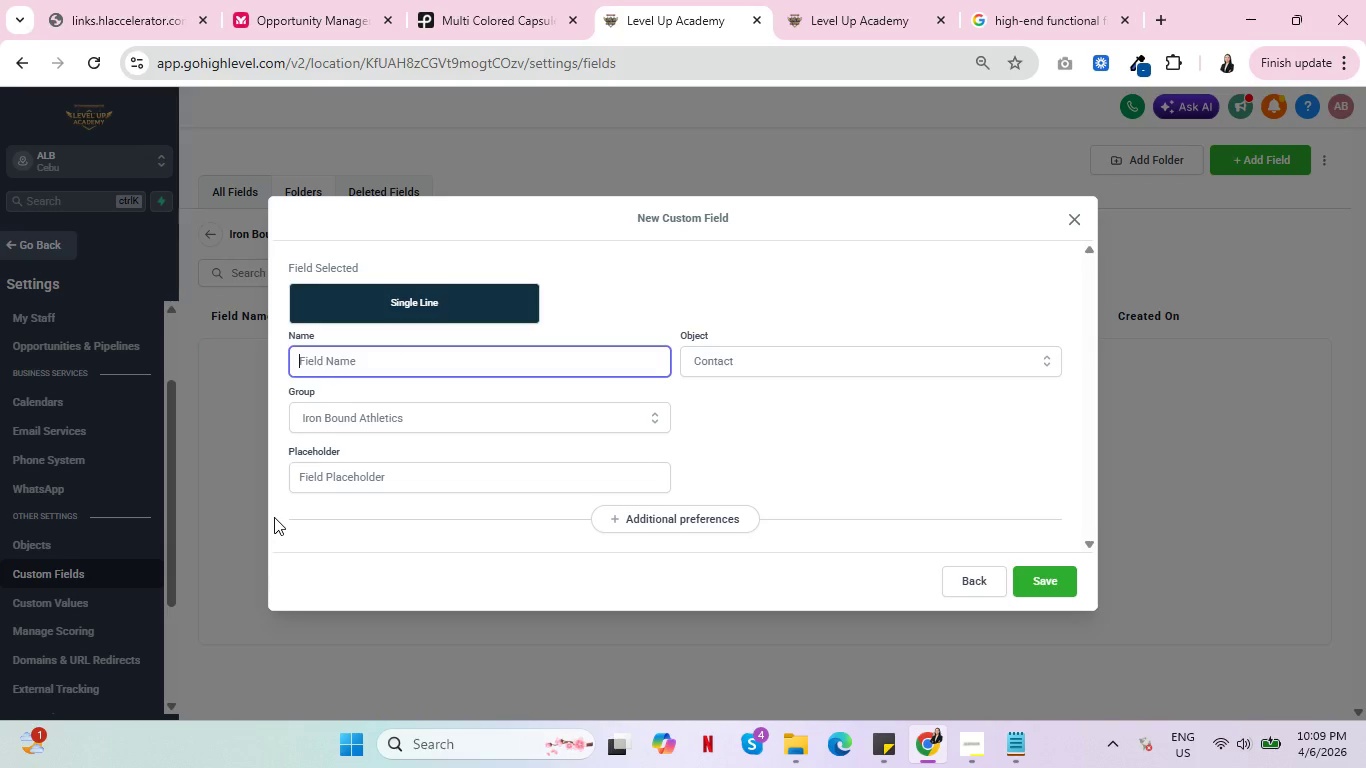 
type(PEAK @))
key(Backspace)
key(Backspace)
type(20 _ )
key(Backspace)
key(Backspace)
key(Backspace)
type(_Co)
key(Backspace)
key(Backspace)
key(Backspace)
type( Cpu)
key(Backspace)
key(Backspace)
type(oupon)
 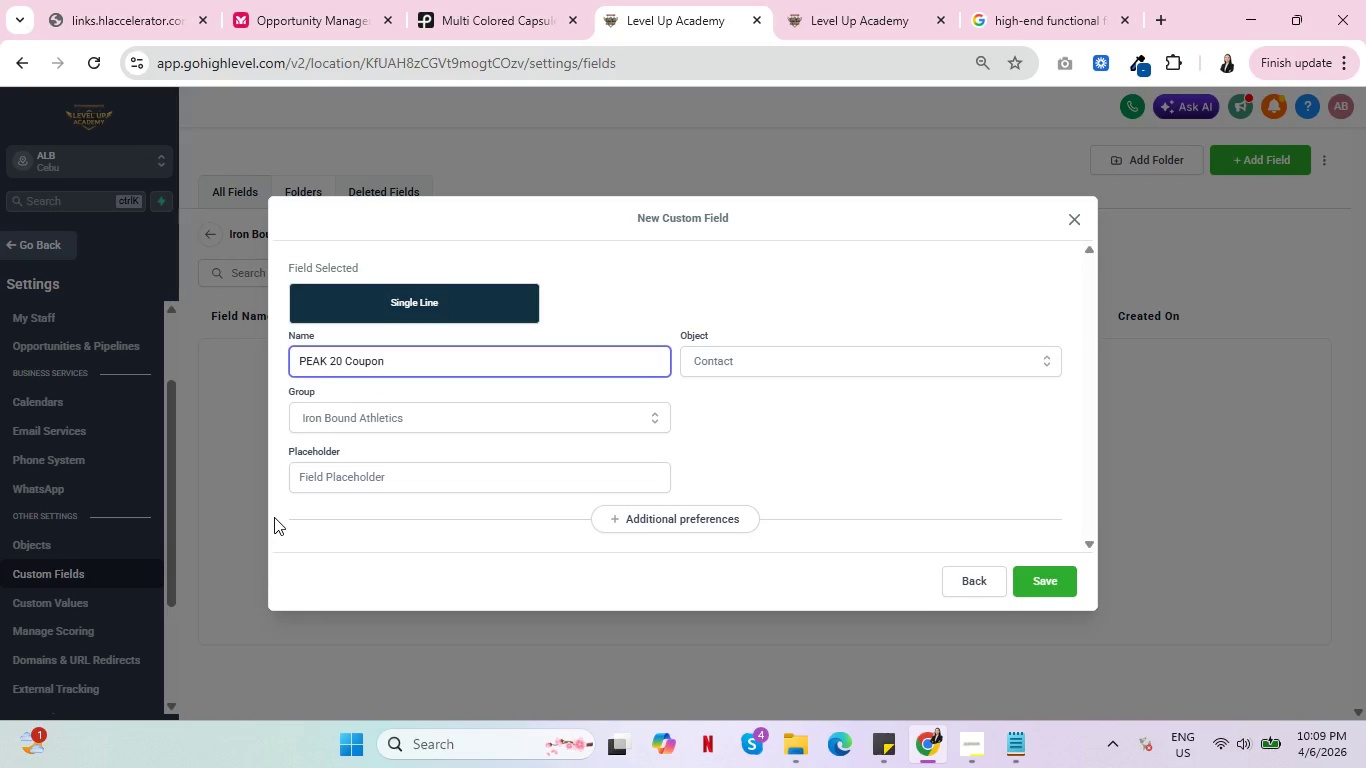 